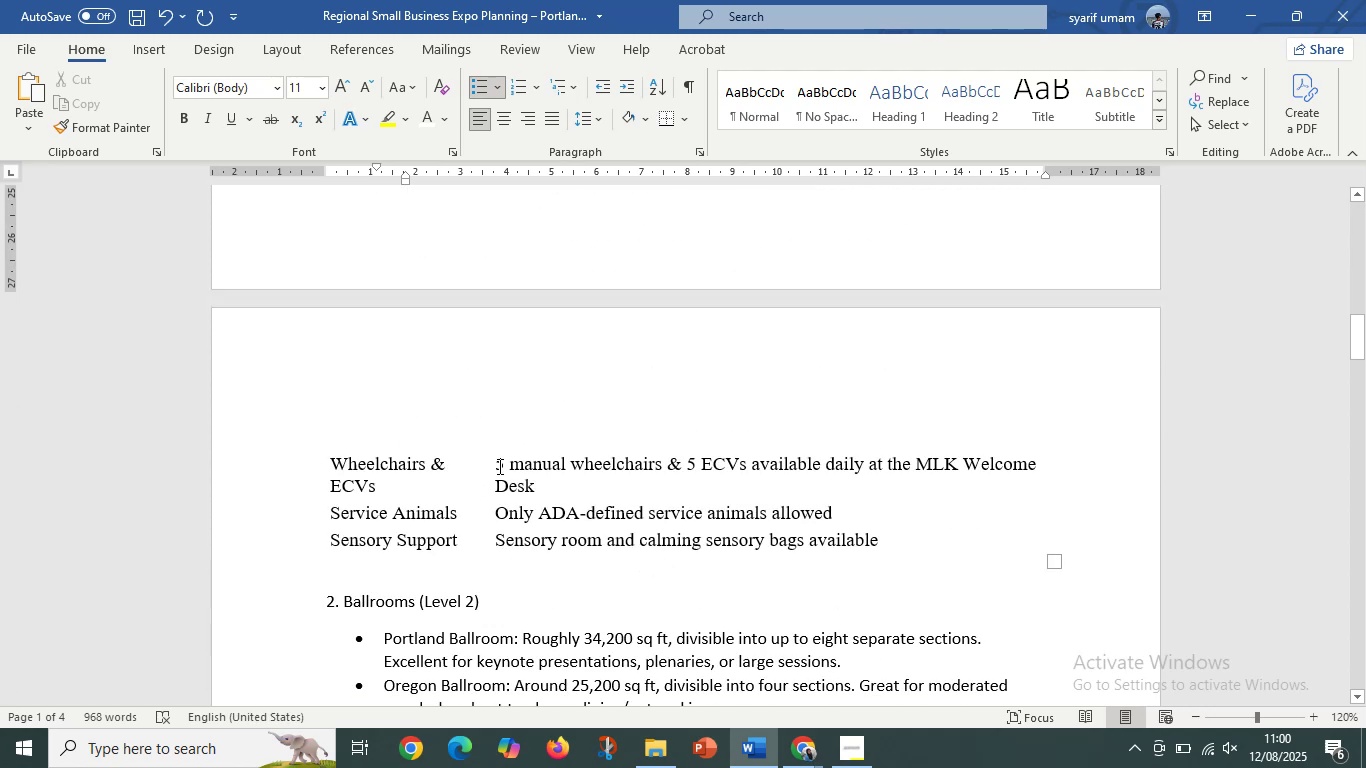 
key(Control+C)
 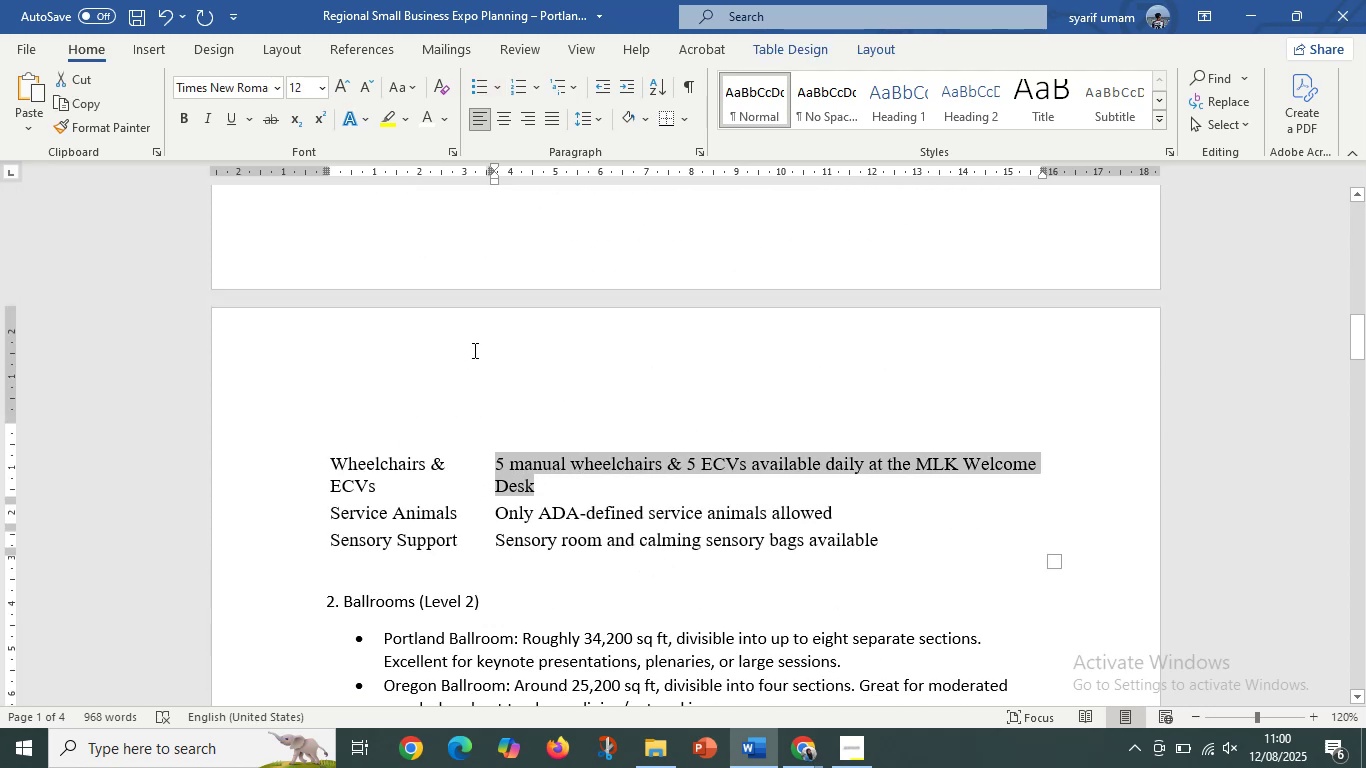 
scroll: coordinate [462, 262], scroll_direction: up, amount: 5.0
 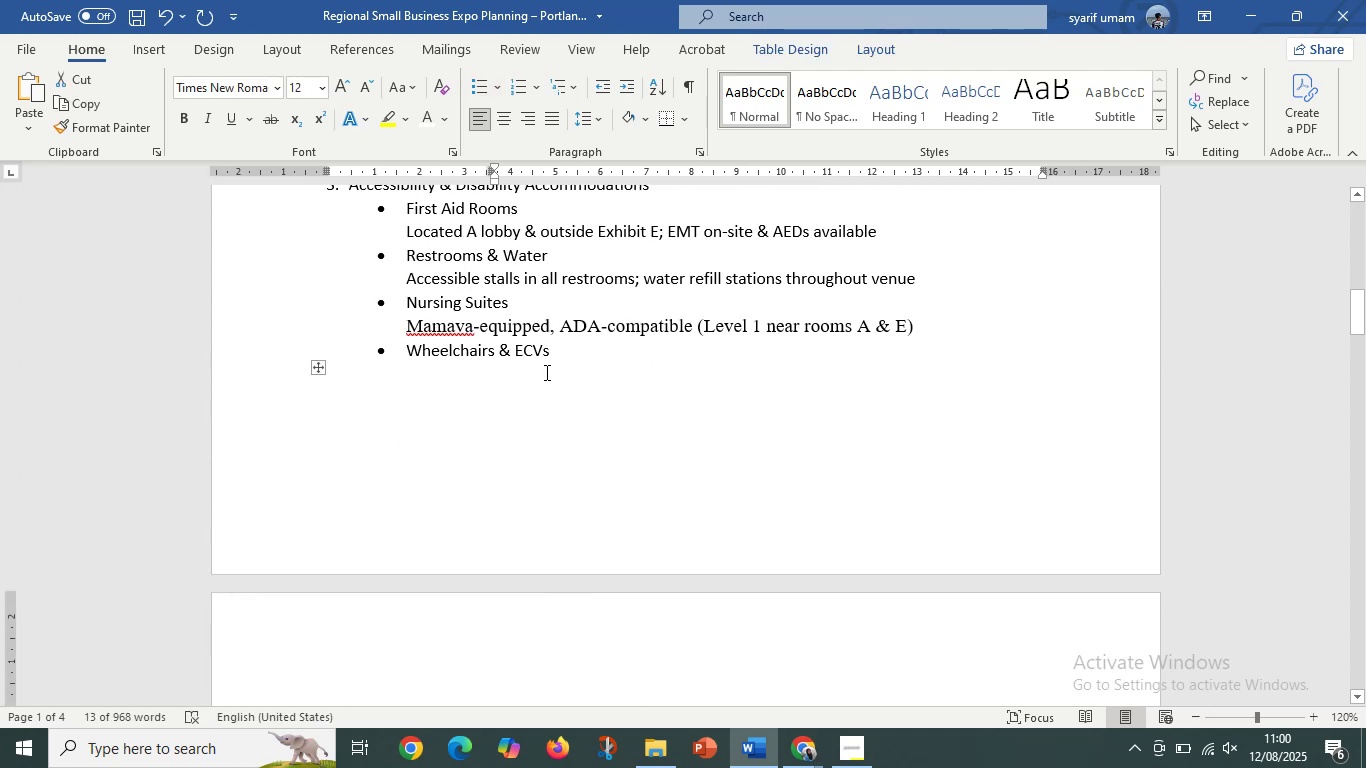 
left_click([545, 372])
 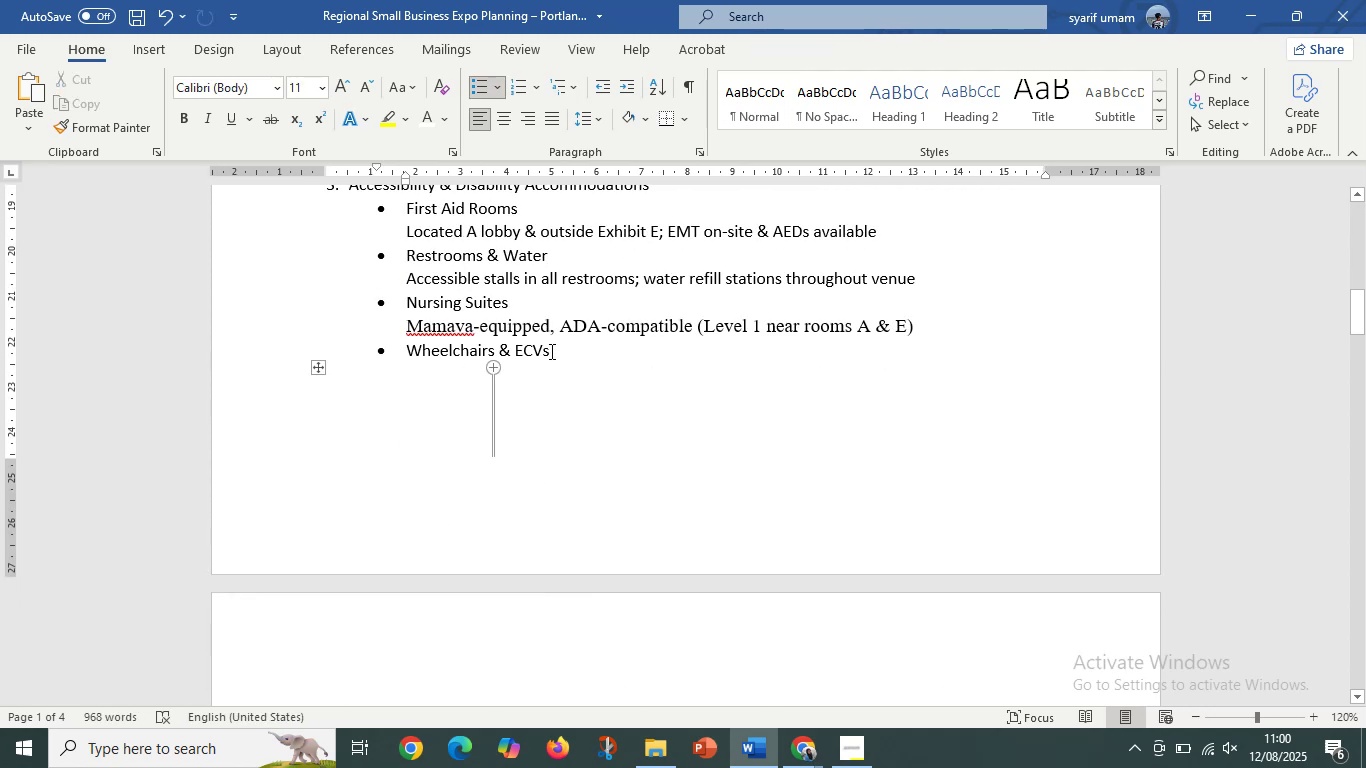 
left_click([566, 347])
 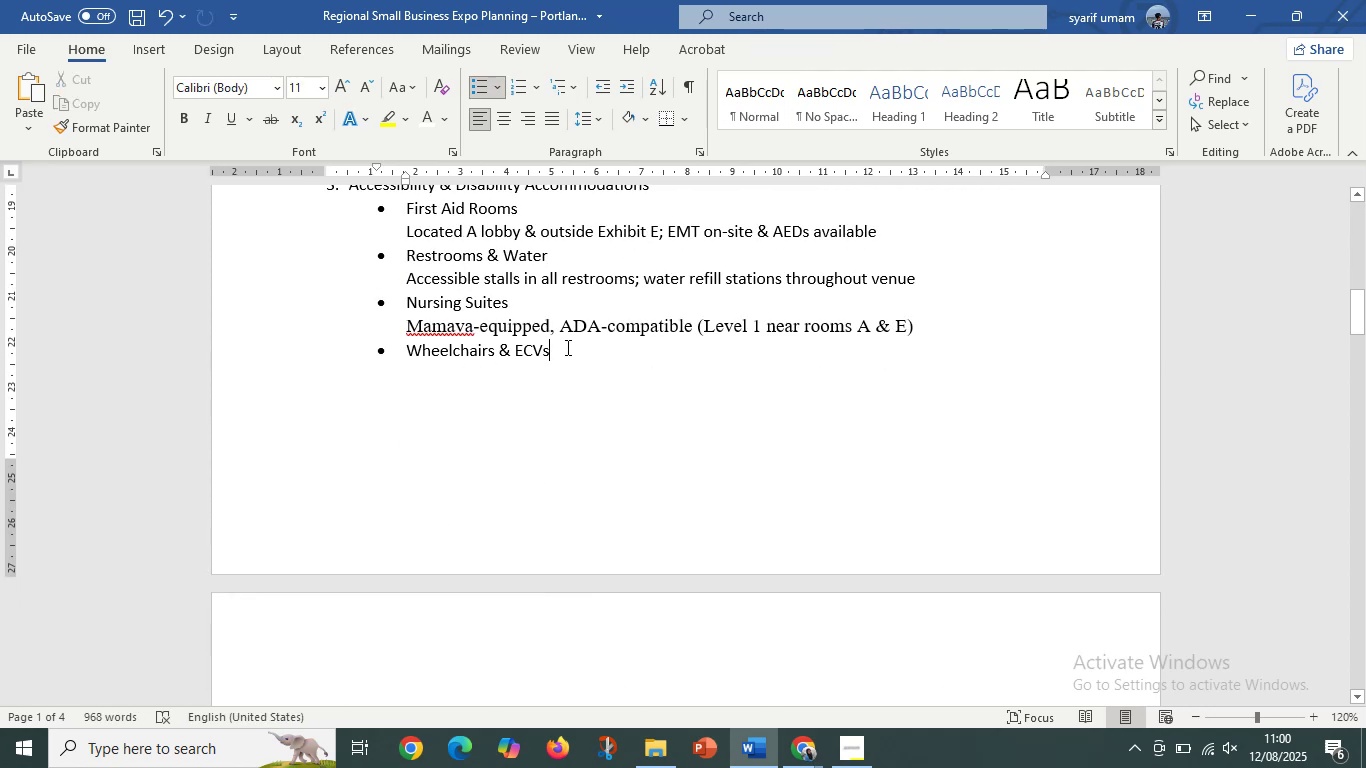 
key(Enter)
 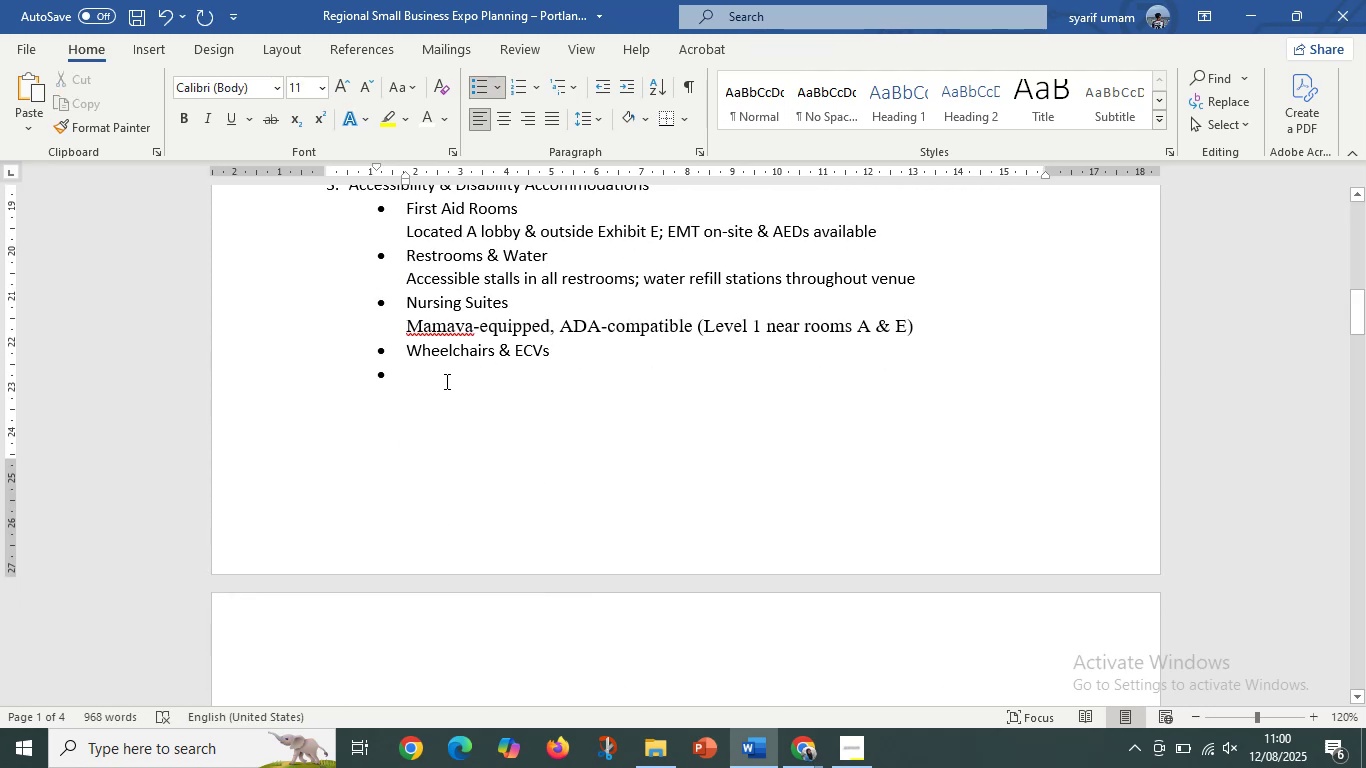 
right_click([441, 379])
 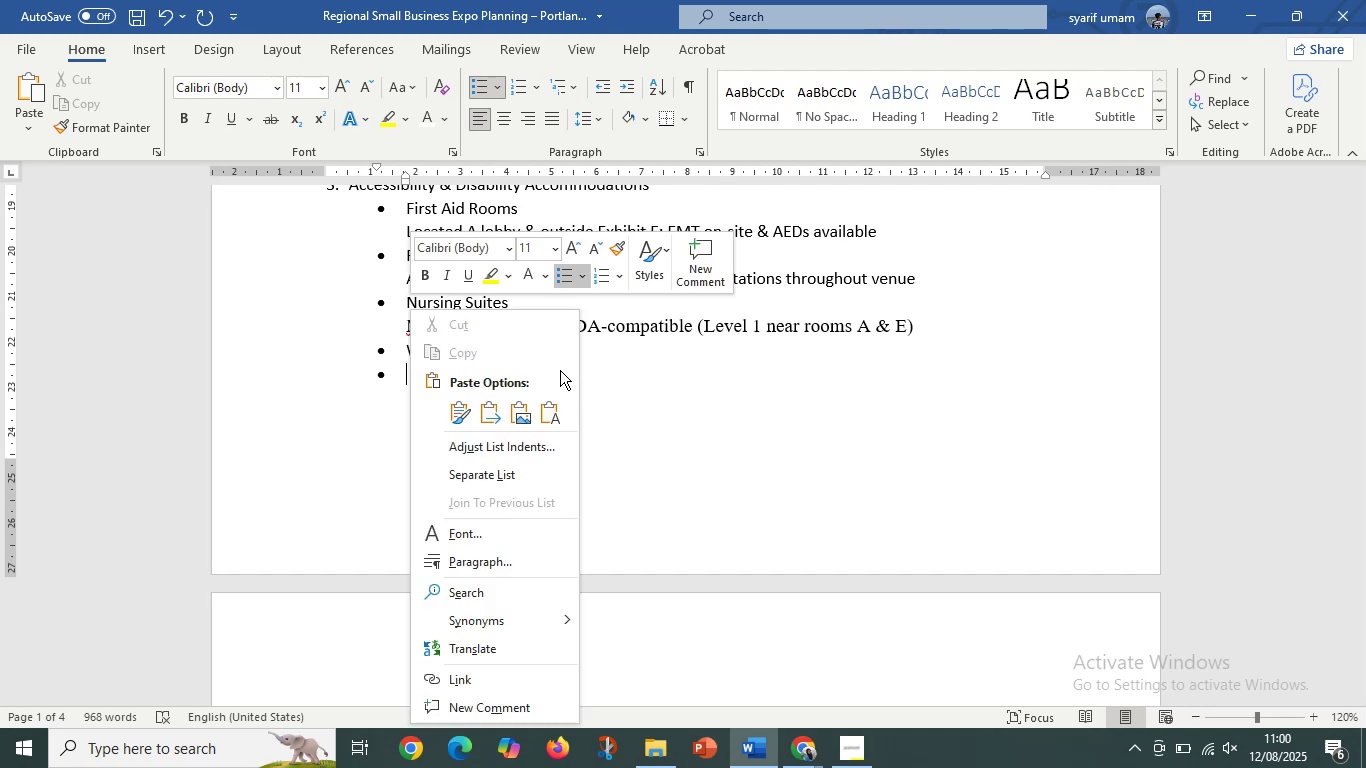 
double_click([554, 402])
 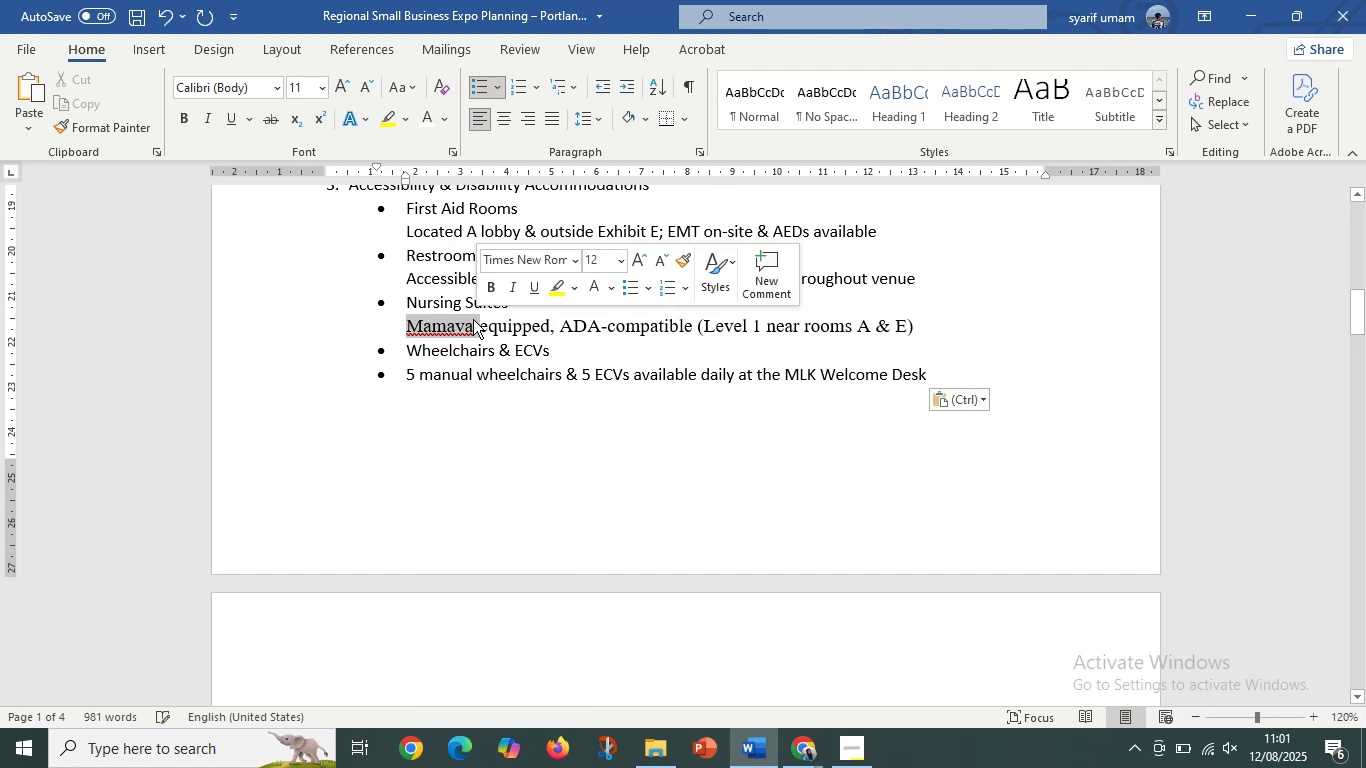 
left_click([68, 126])
 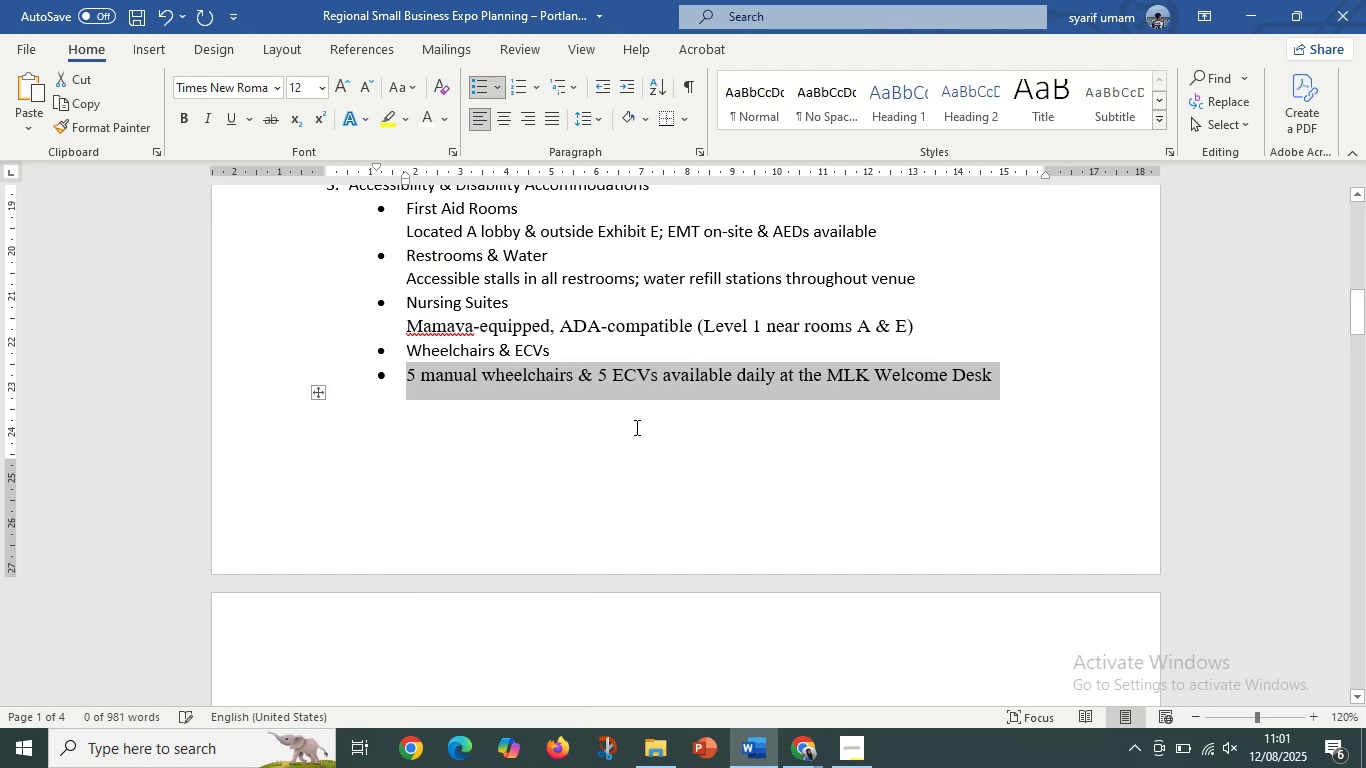 
left_click([555, 444])
 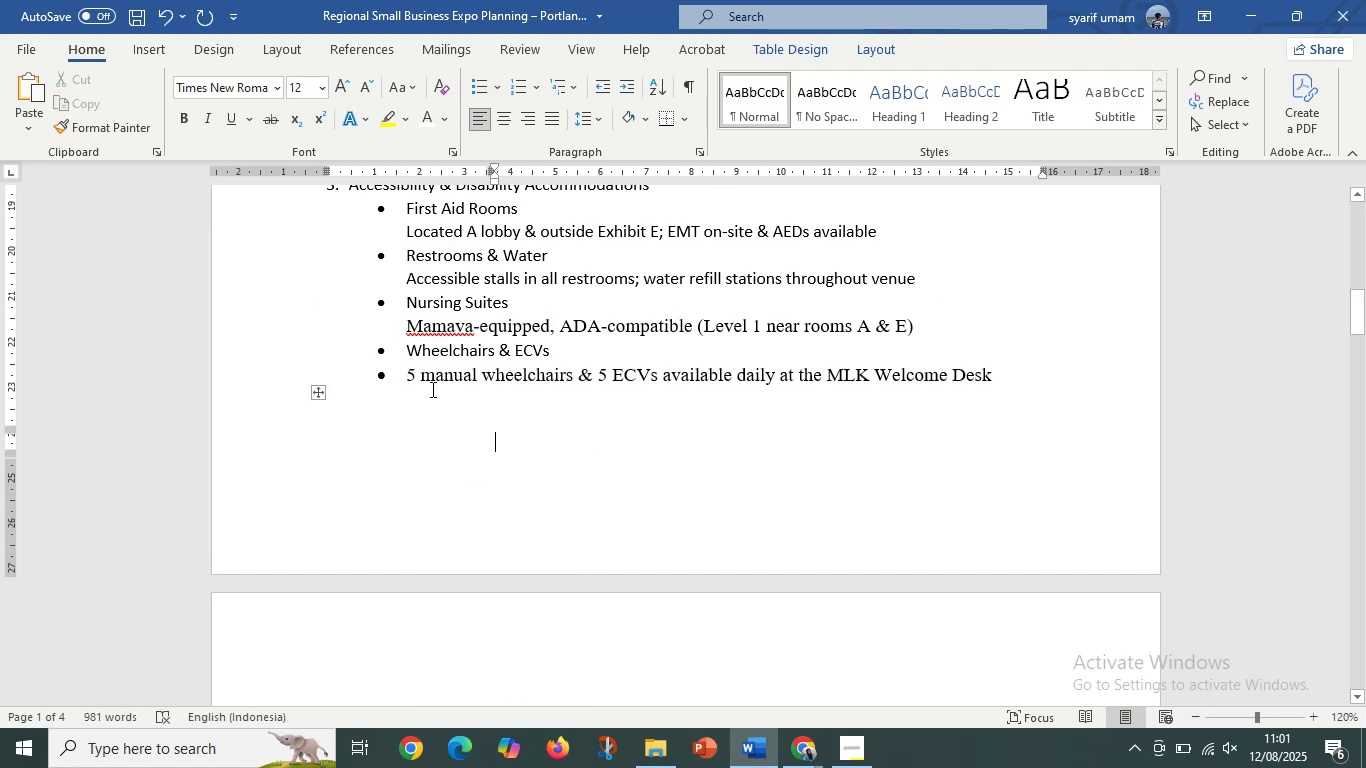 
left_click([433, 385])
 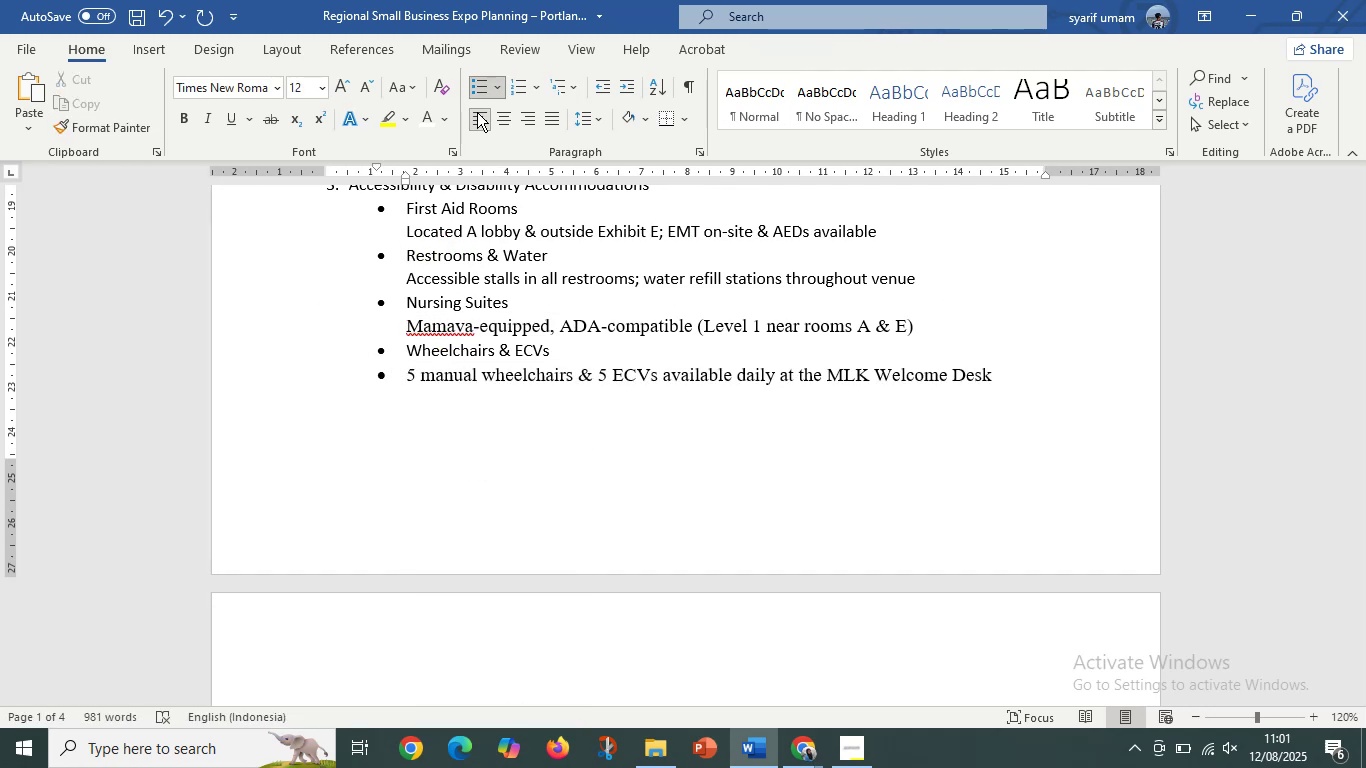 
left_click([480, 84])
 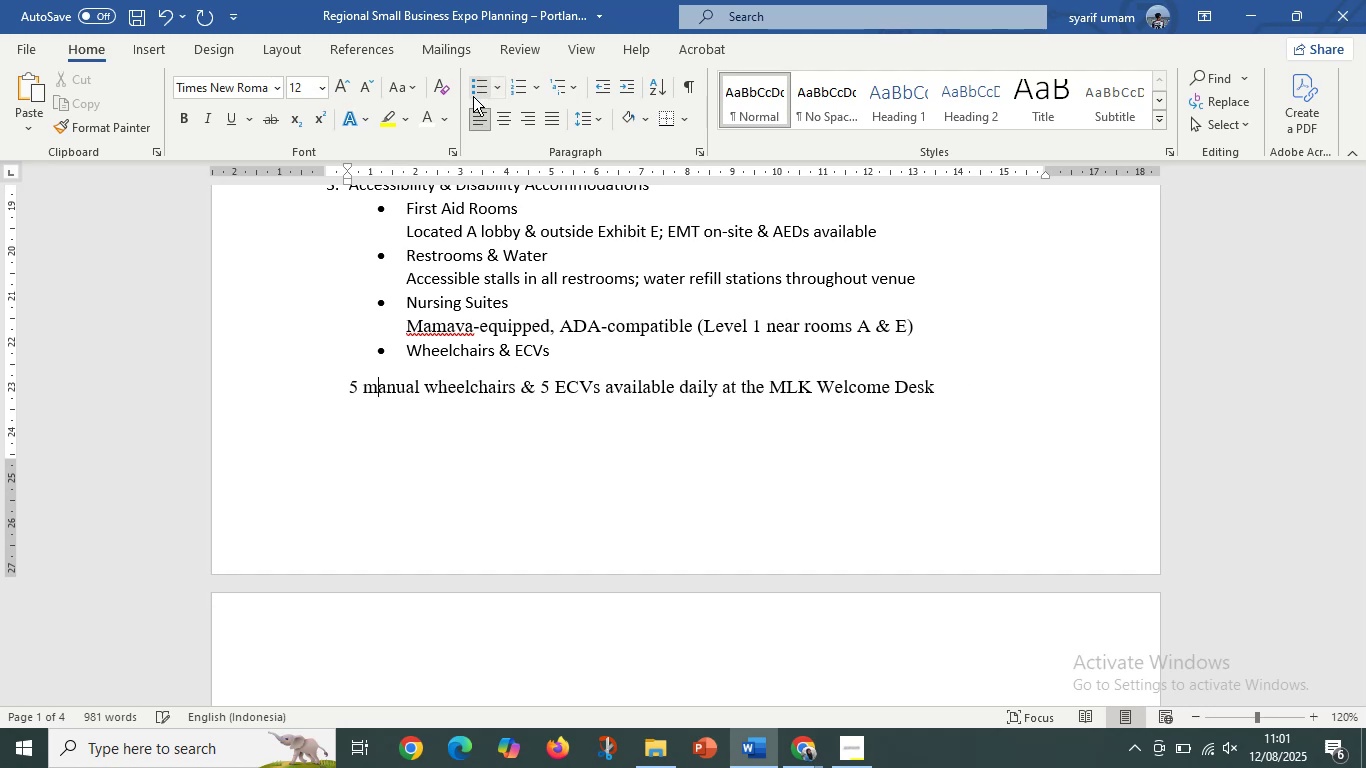 
key(Control+Z)
 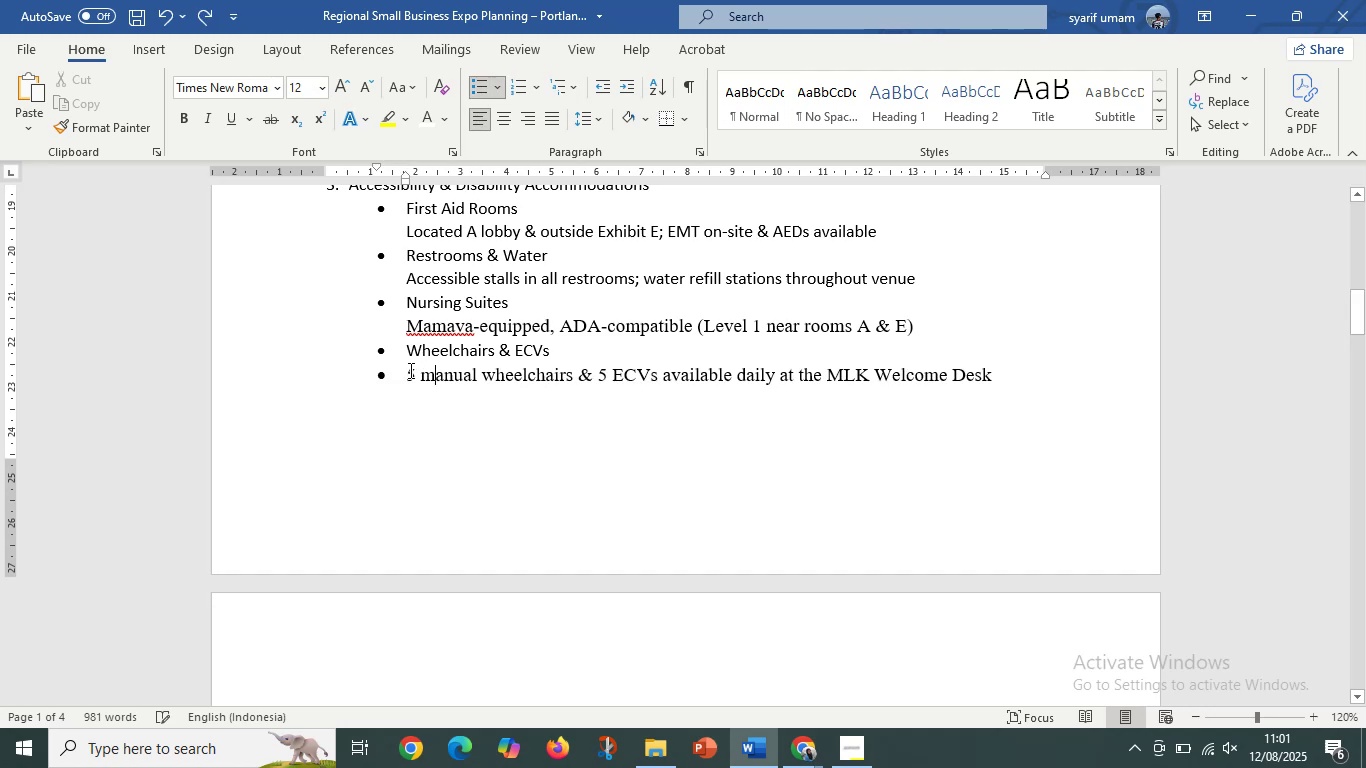 
left_click([408, 371])
 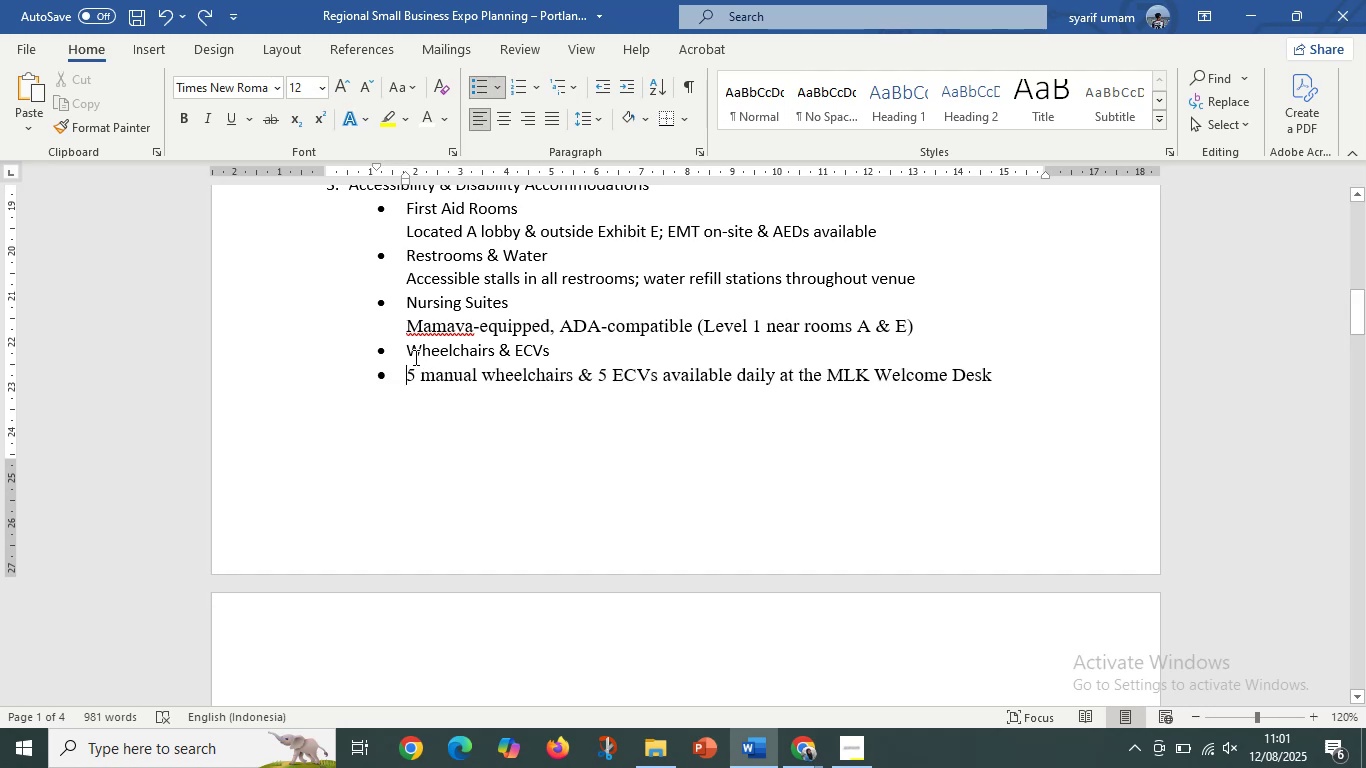 
key(Backspace)
 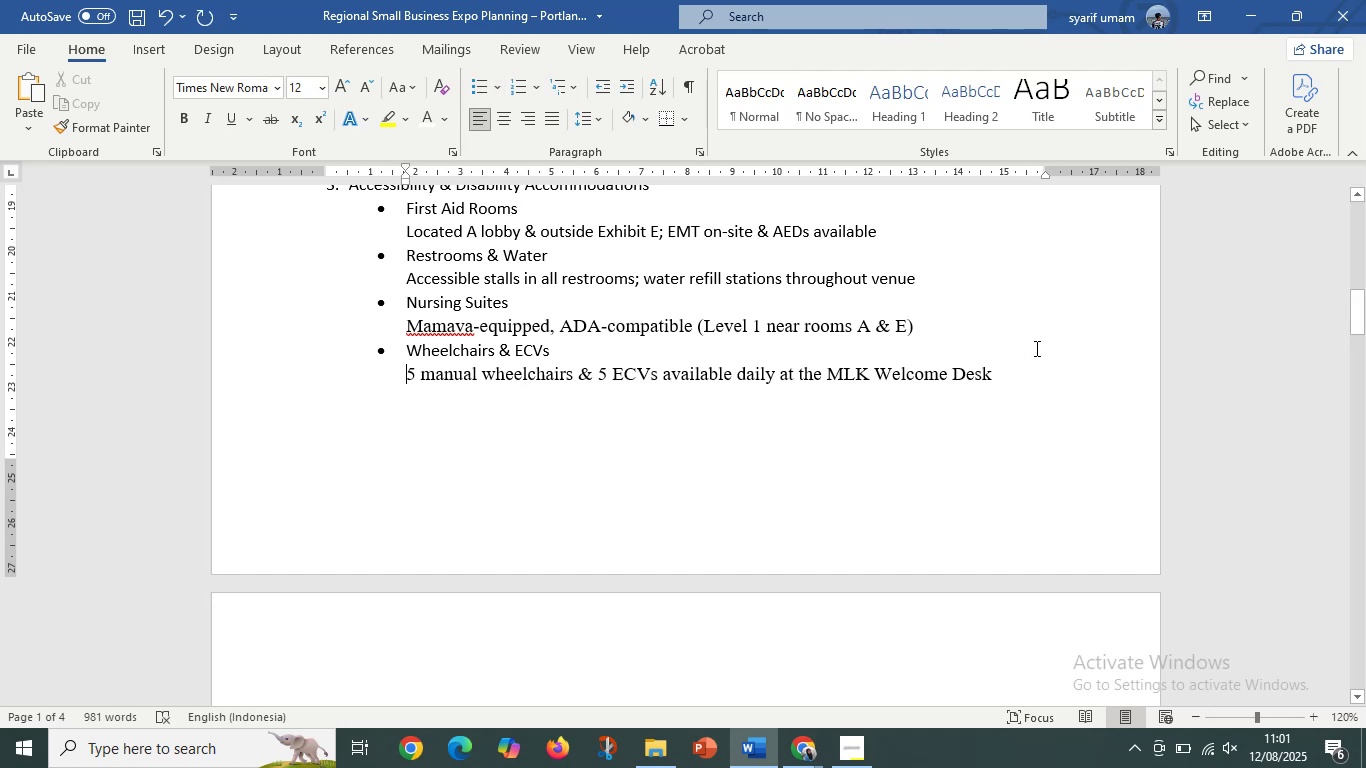 
left_click([1000, 371])
 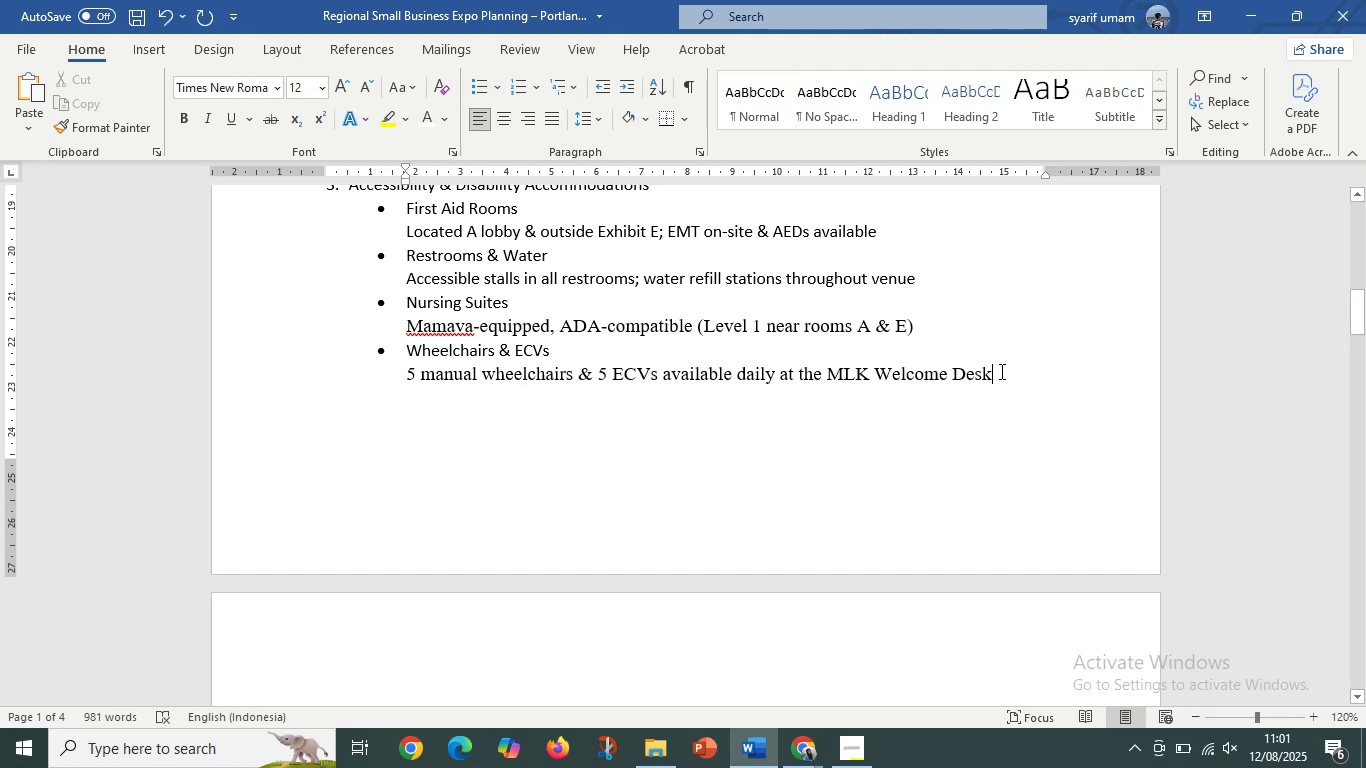 
key(Enter)
 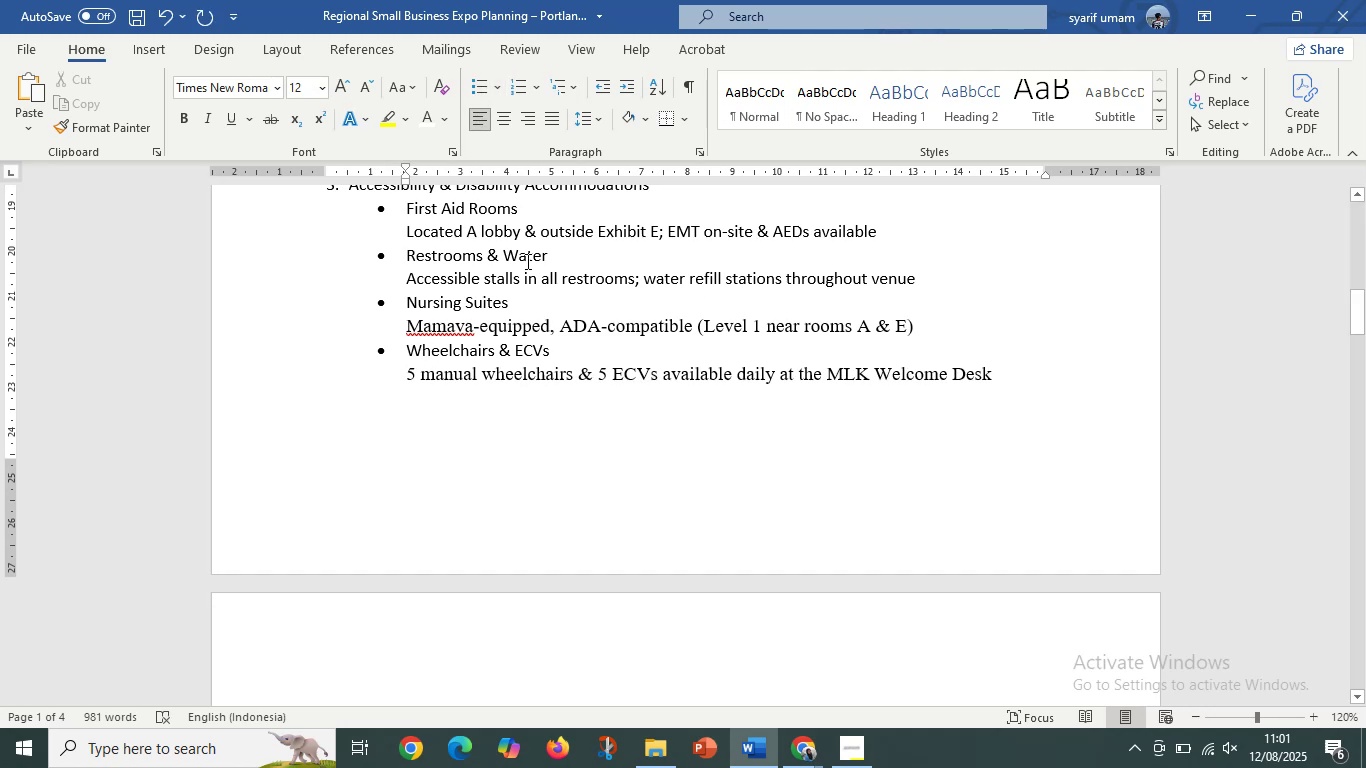 
scroll: coordinate [506, 602], scroll_direction: down, amount: 7.0
 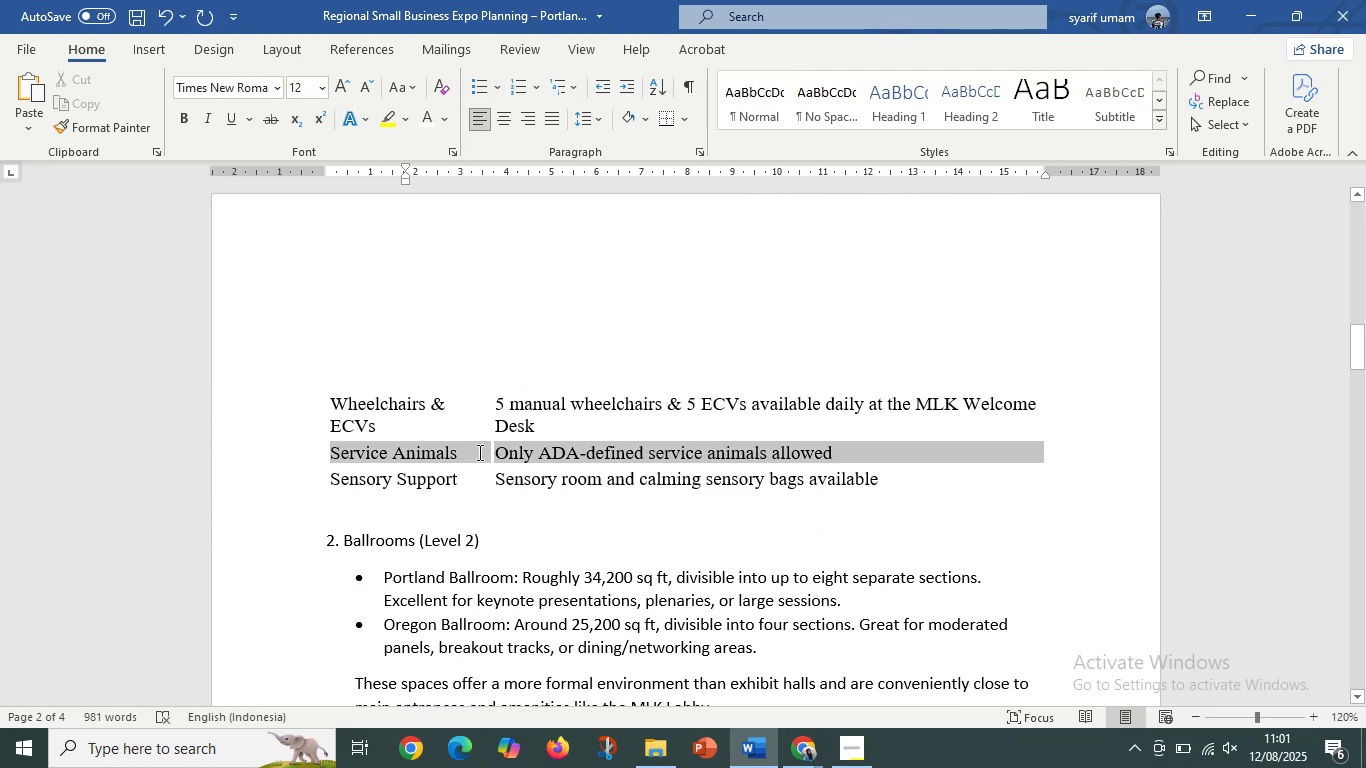 
key(Control+C)
 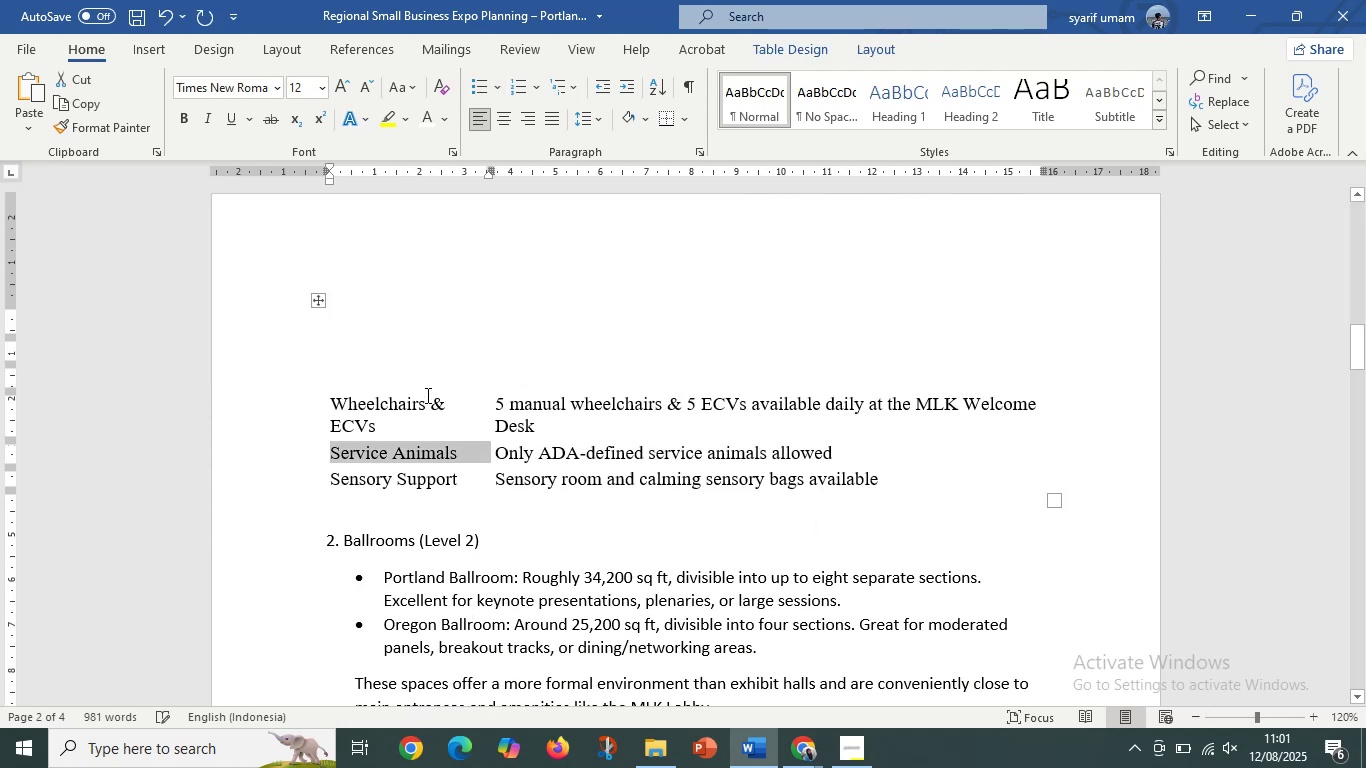 
scroll: coordinate [450, 305], scroll_direction: up, amount: 7.0
 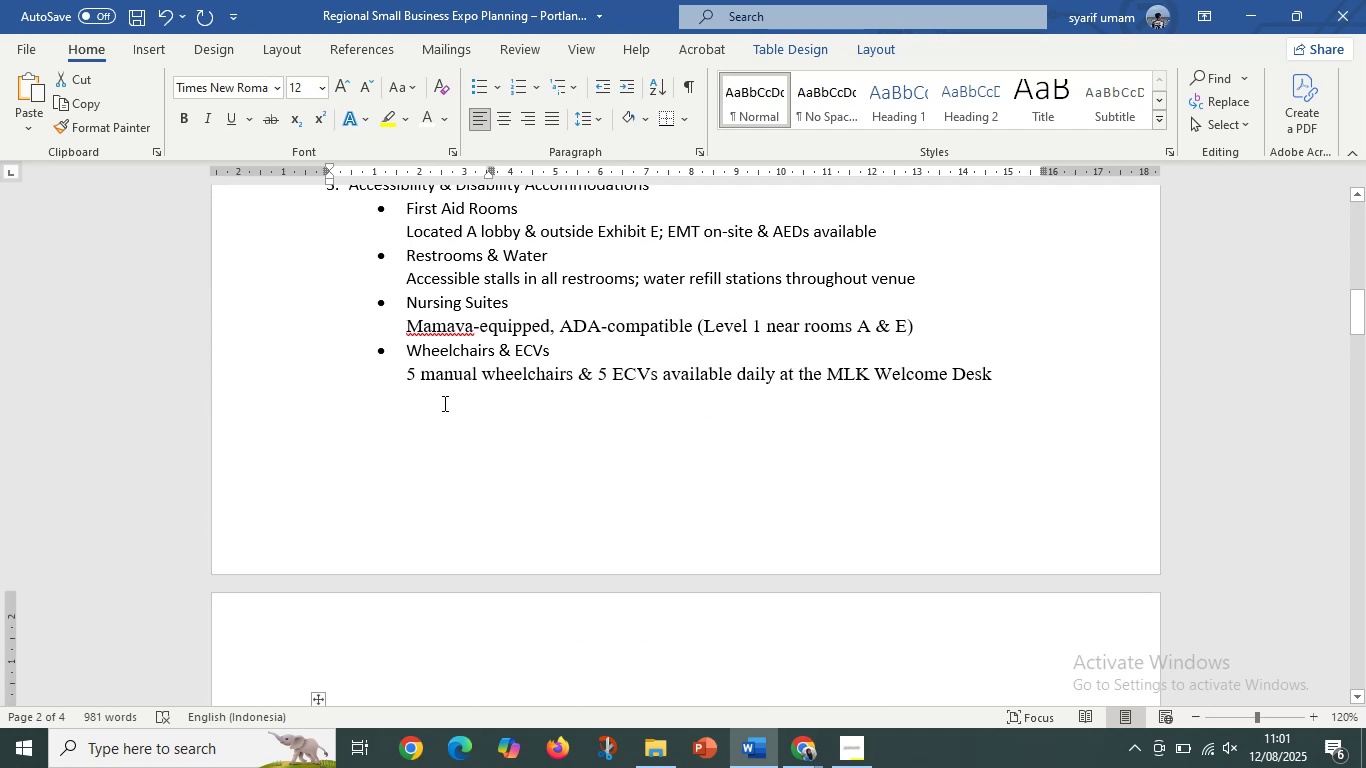 
left_click([442, 403])
 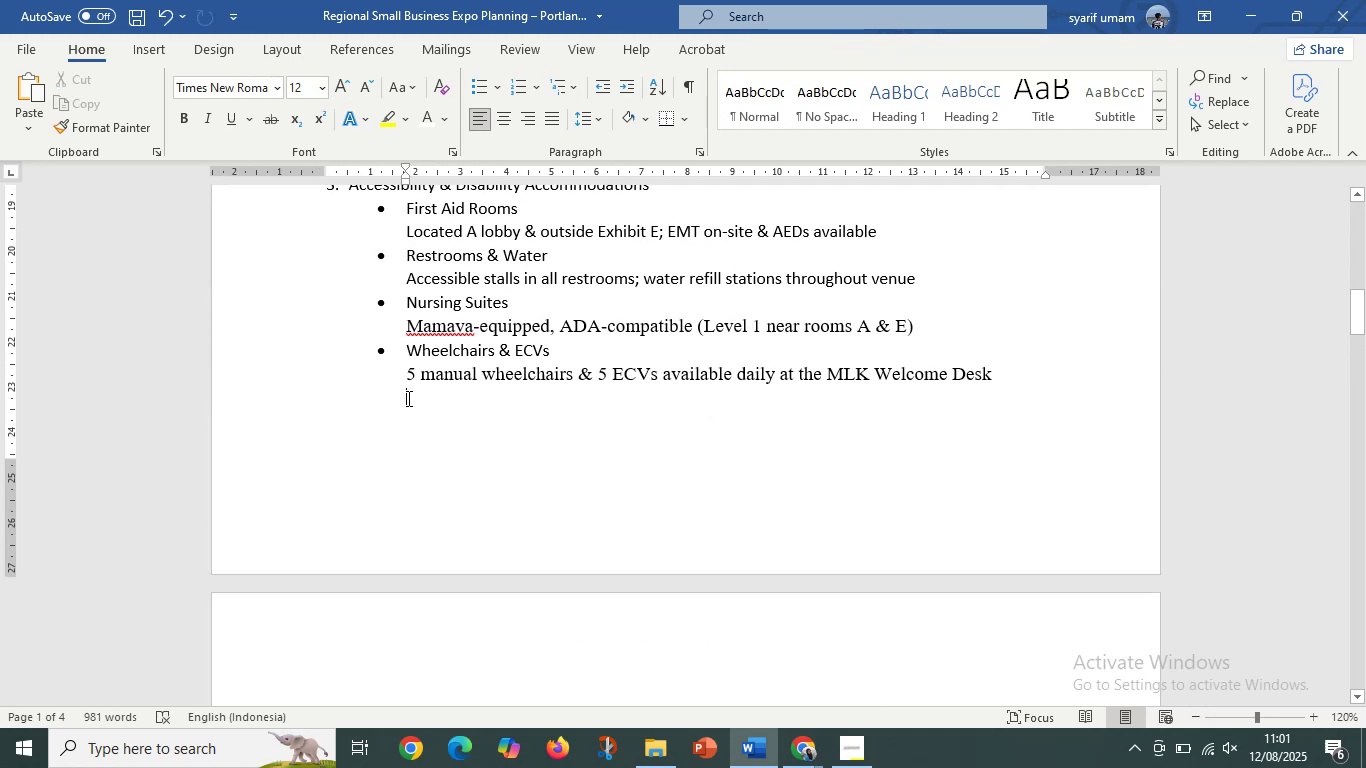 
right_click([407, 396])
 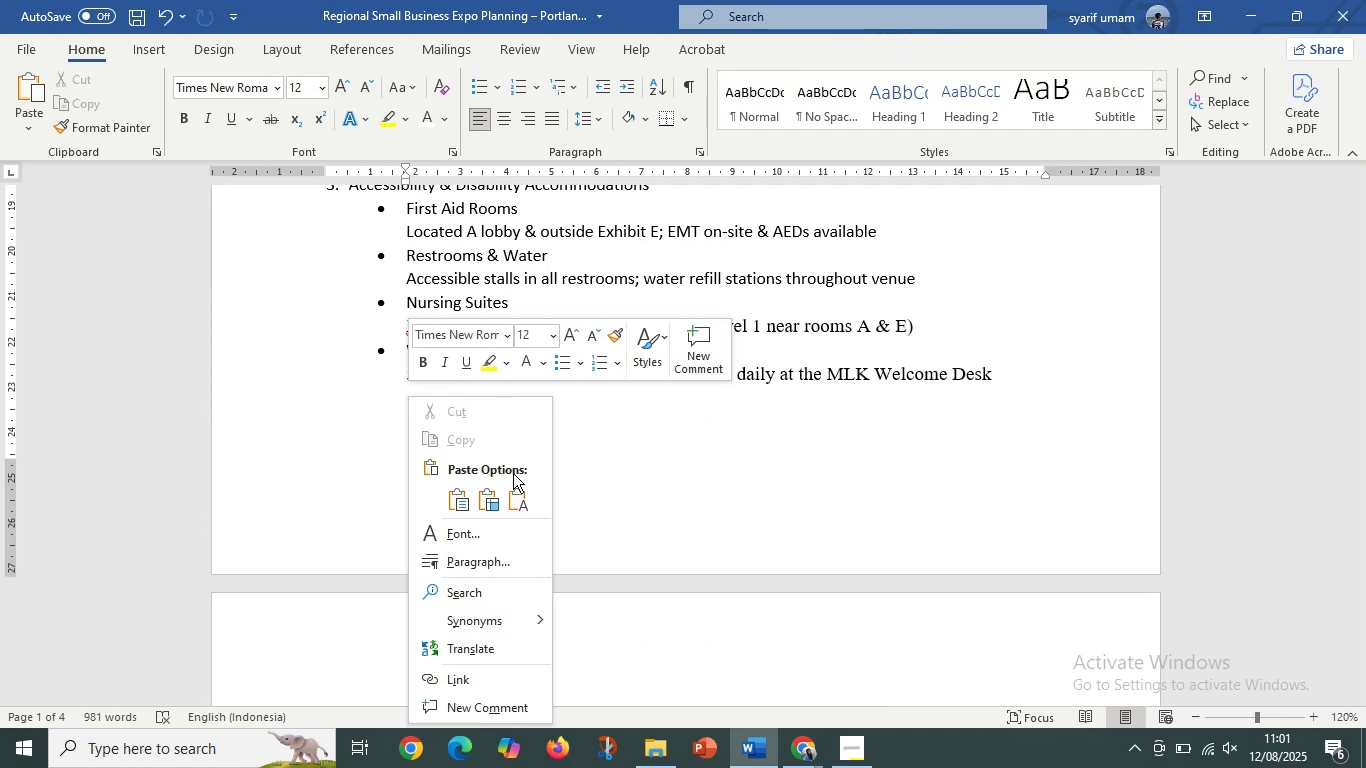 
left_click([517, 498])
 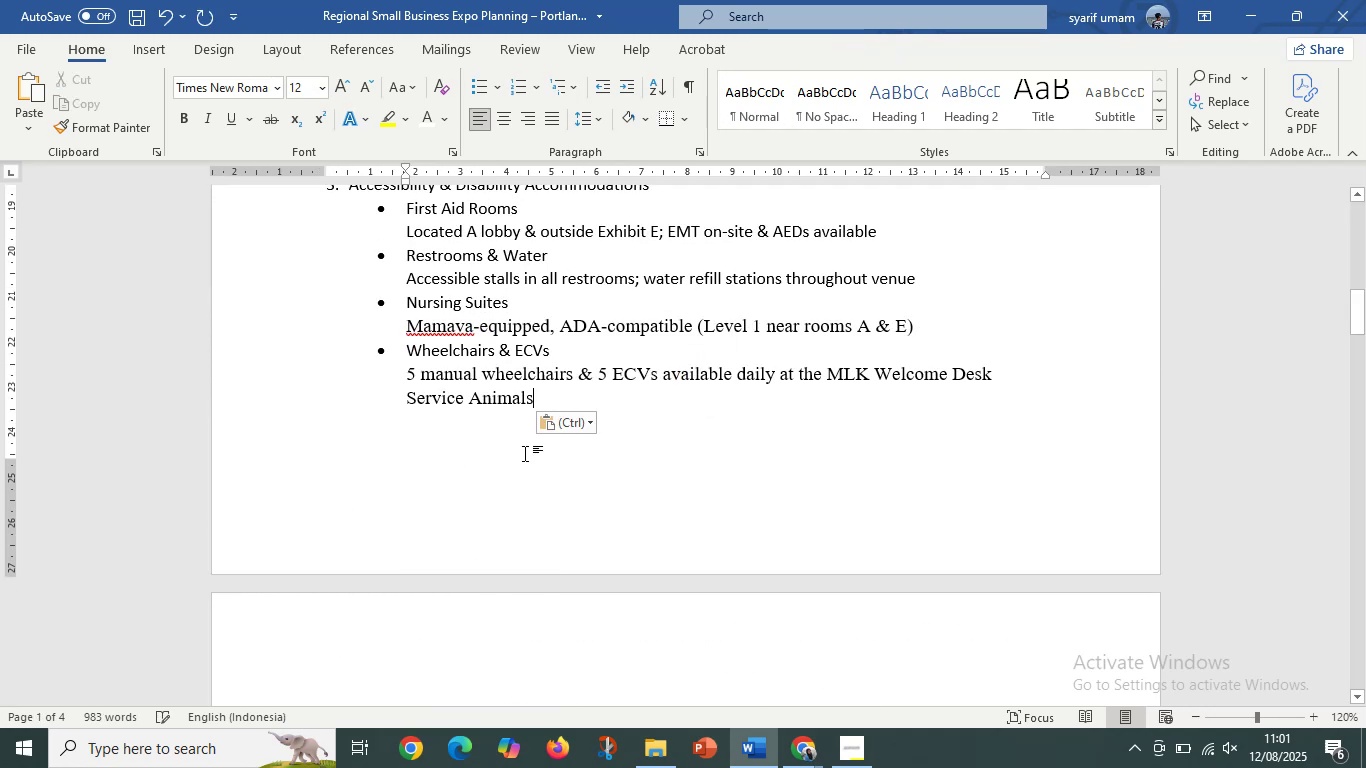 
scroll: coordinate [530, 451], scroll_direction: down, amount: 2.0
 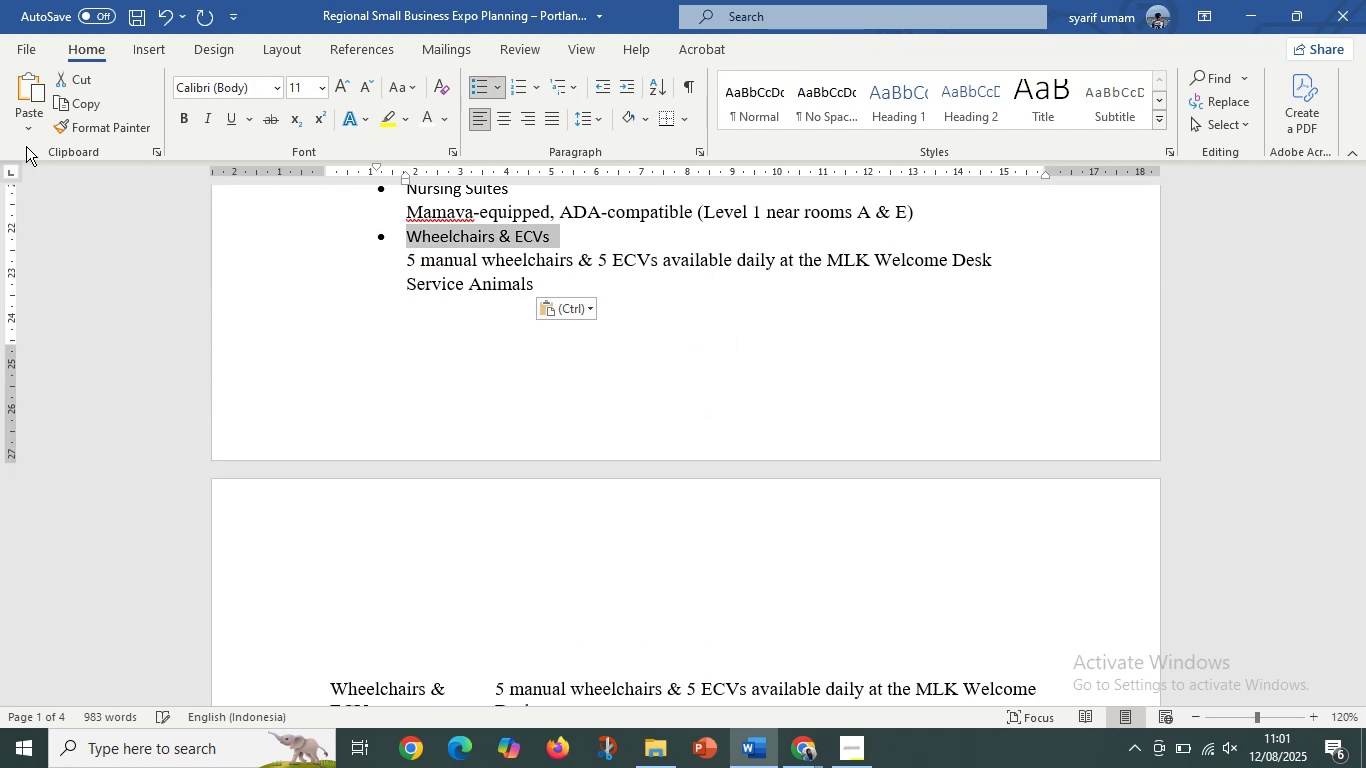 
left_click([67, 133])
 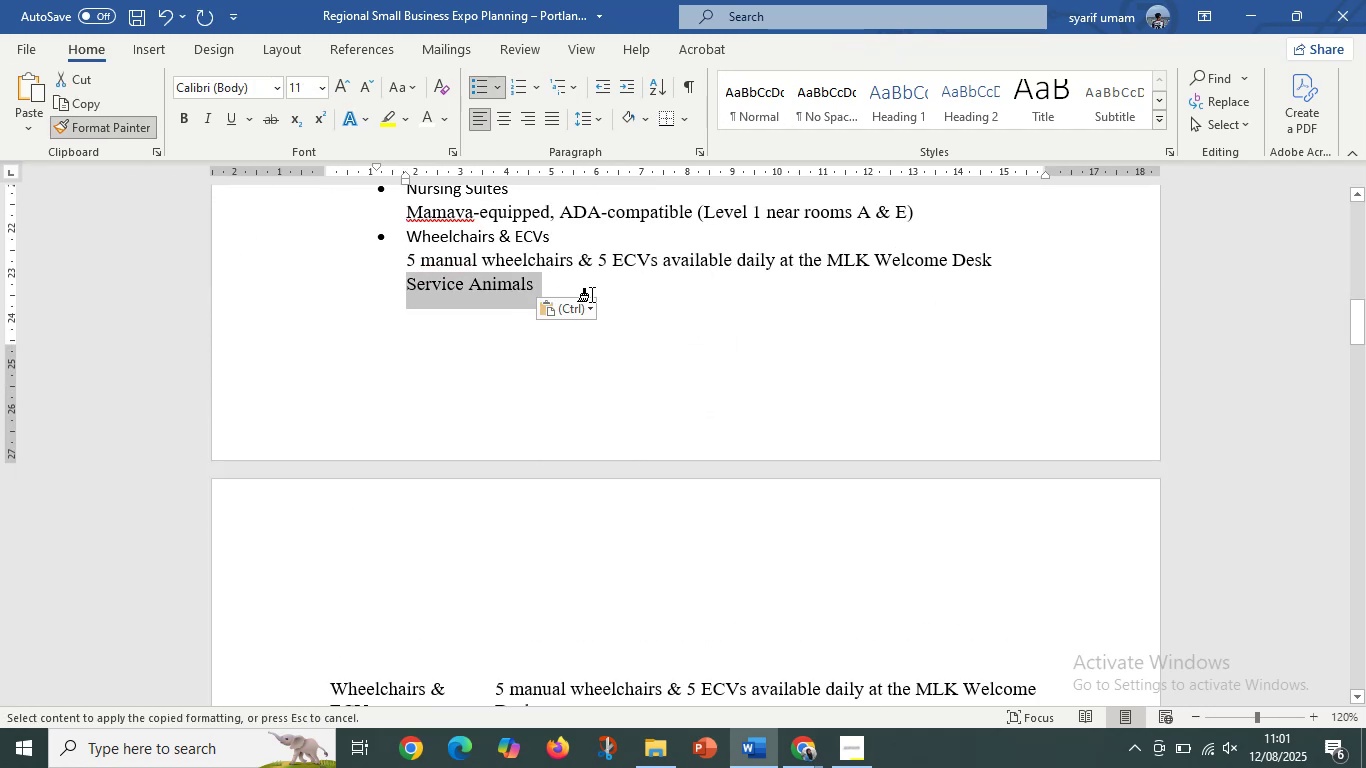 
left_click([510, 358])
 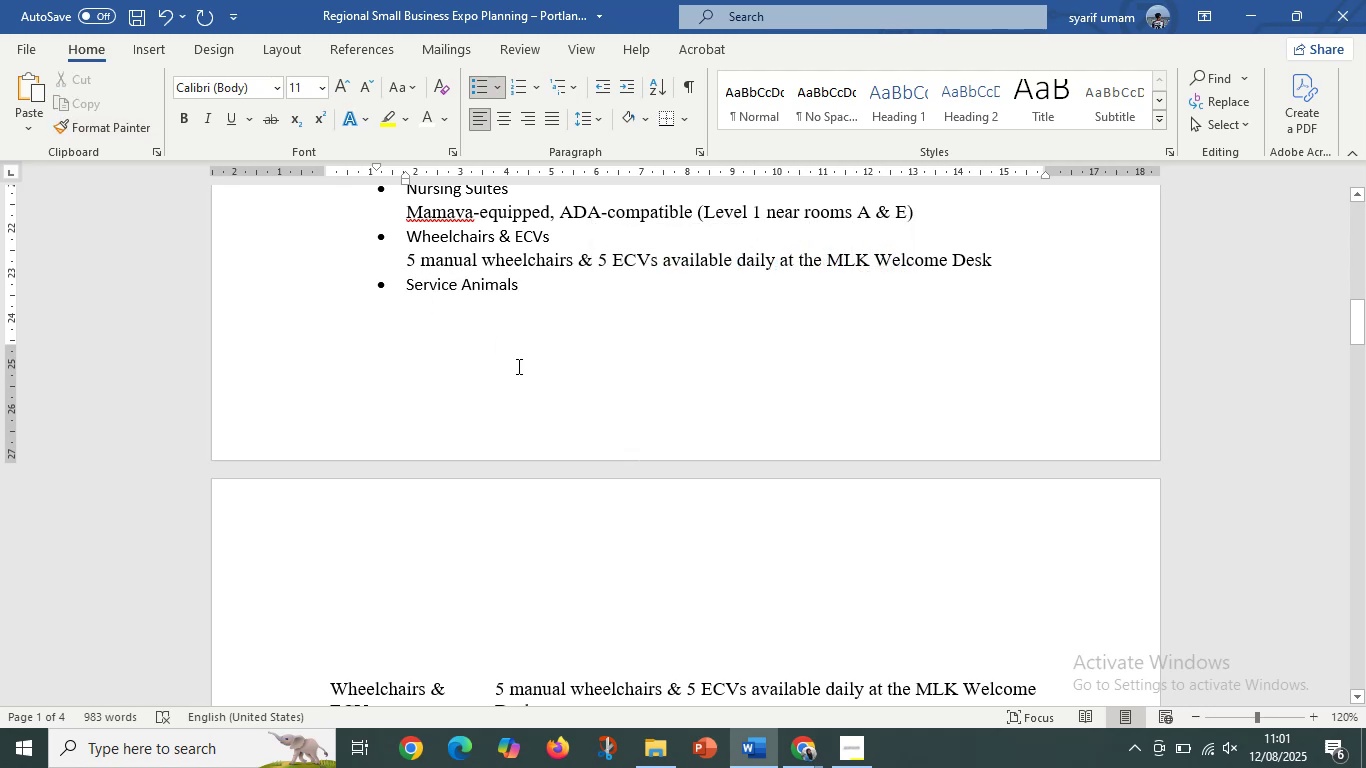 
scroll: coordinate [522, 382], scroll_direction: none, amount: 0.0
 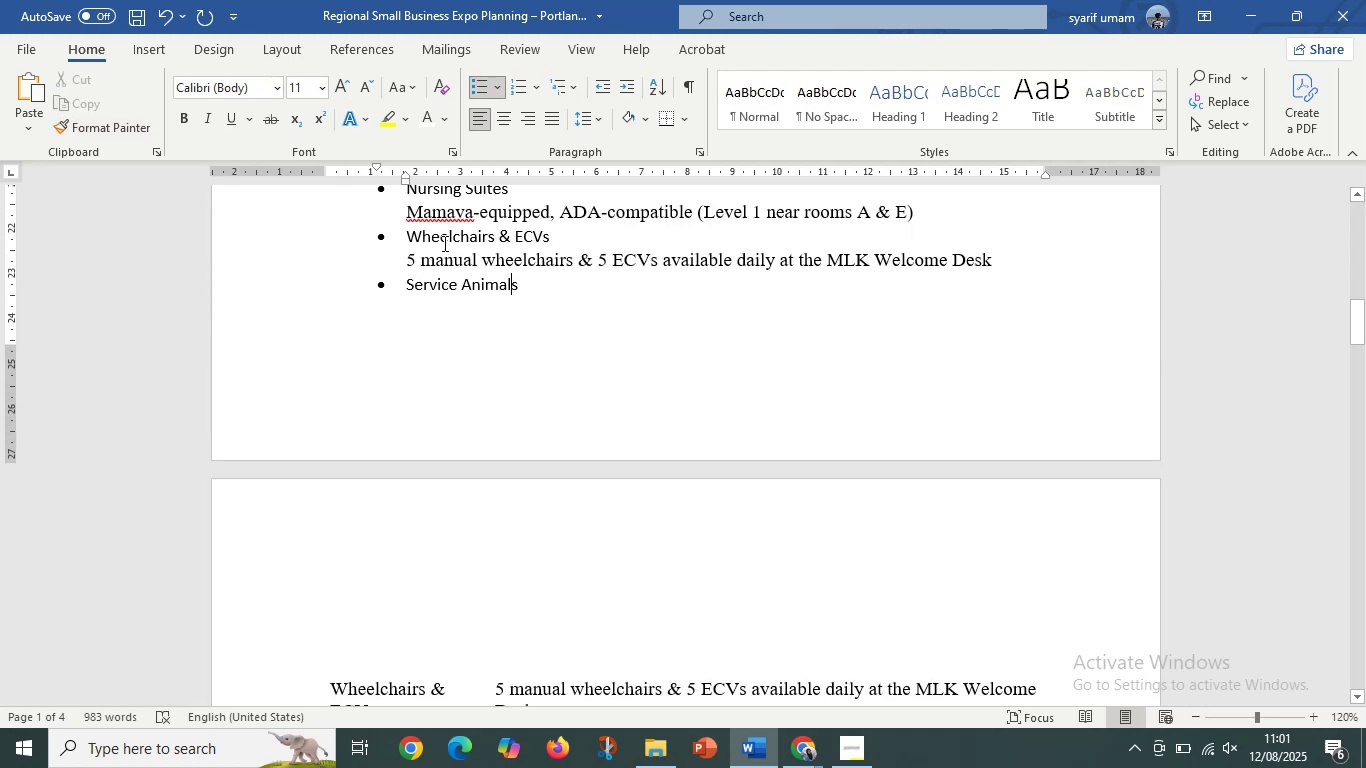 
left_click([443, 243])
 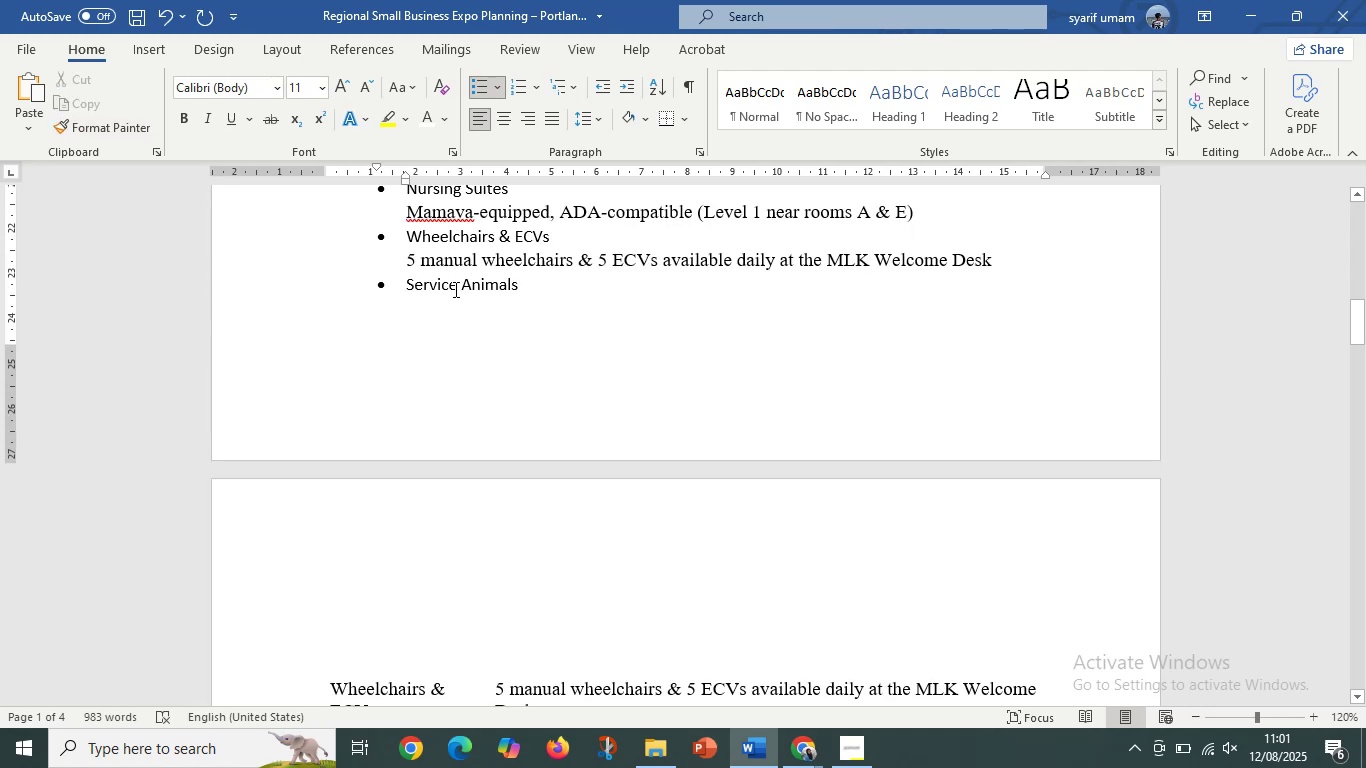 
left_click([454, 291])
 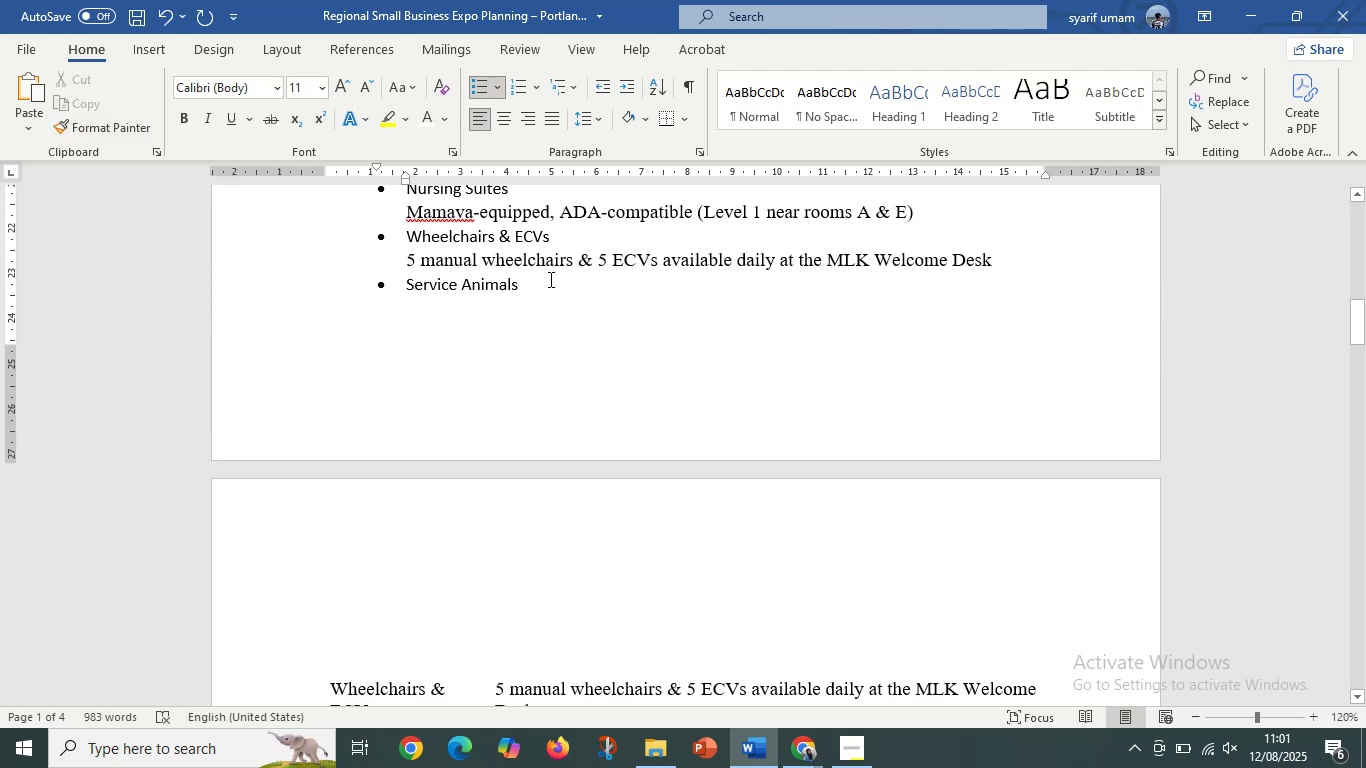 
left_click([549, 279])
 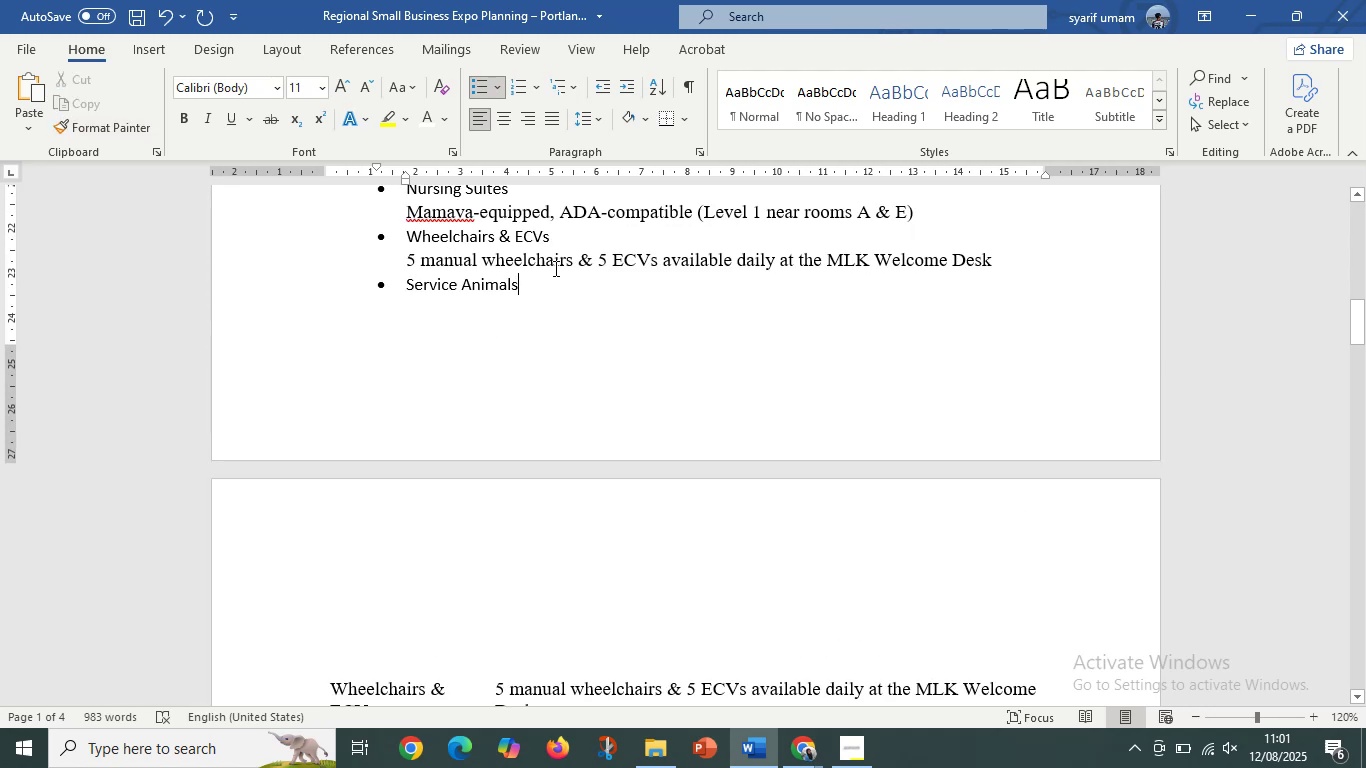 
key(Enter)
 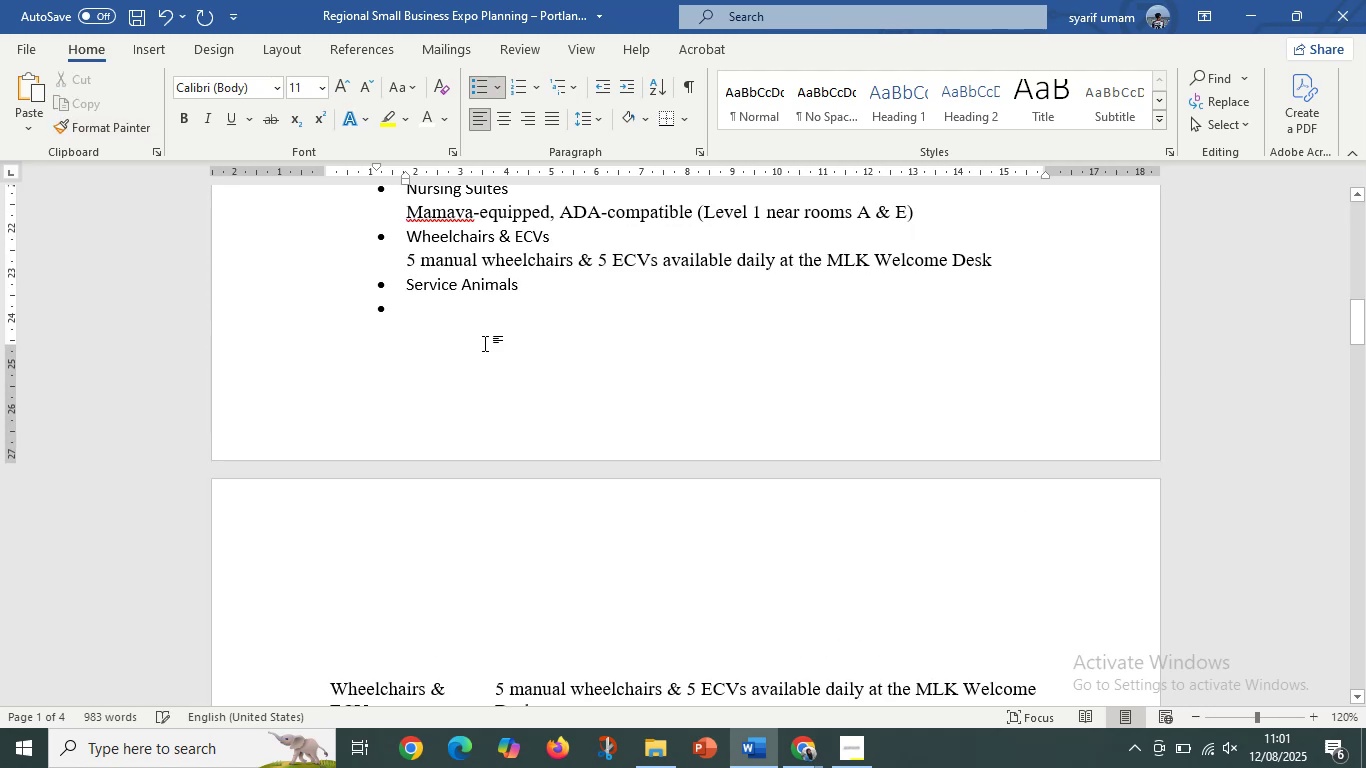 
scroll: coordinate [478, 568], scroll_direction: down, amount: 4.0
 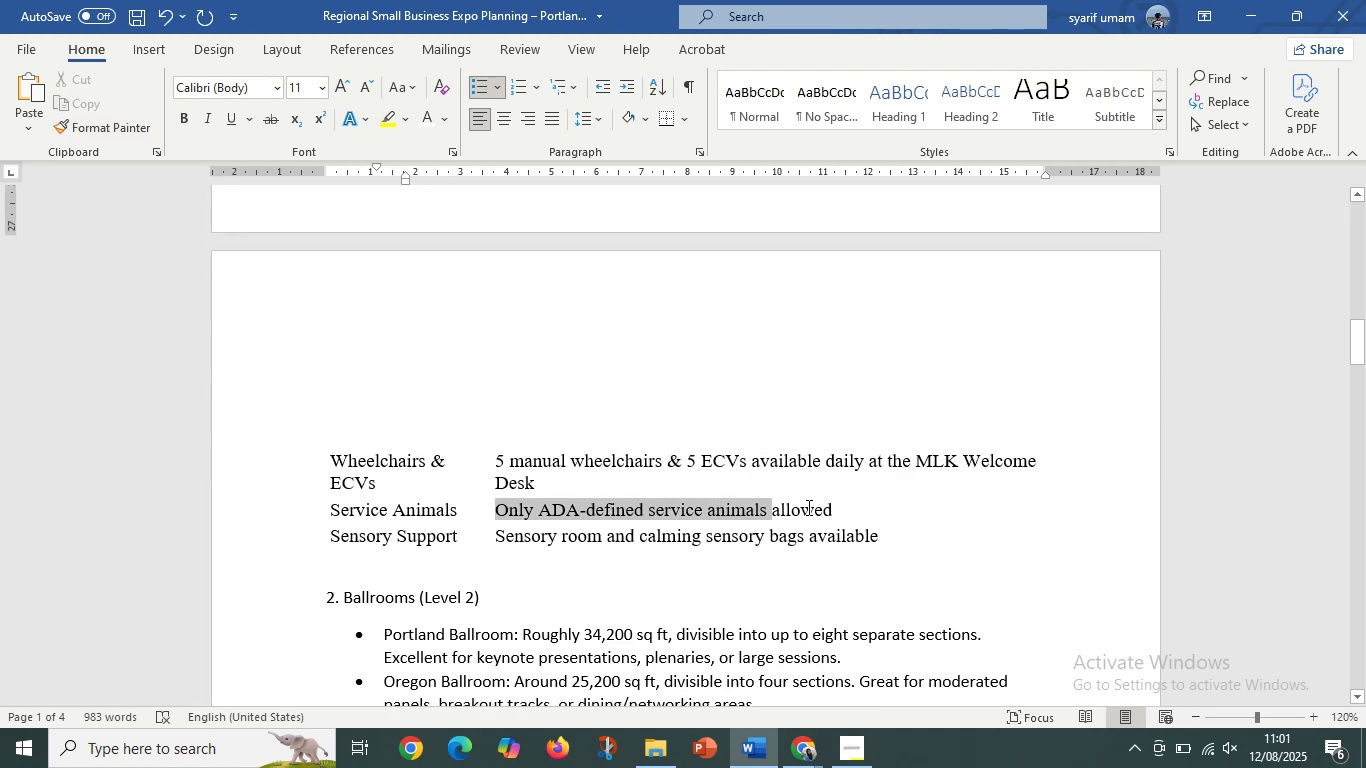 
key(Control+C)
 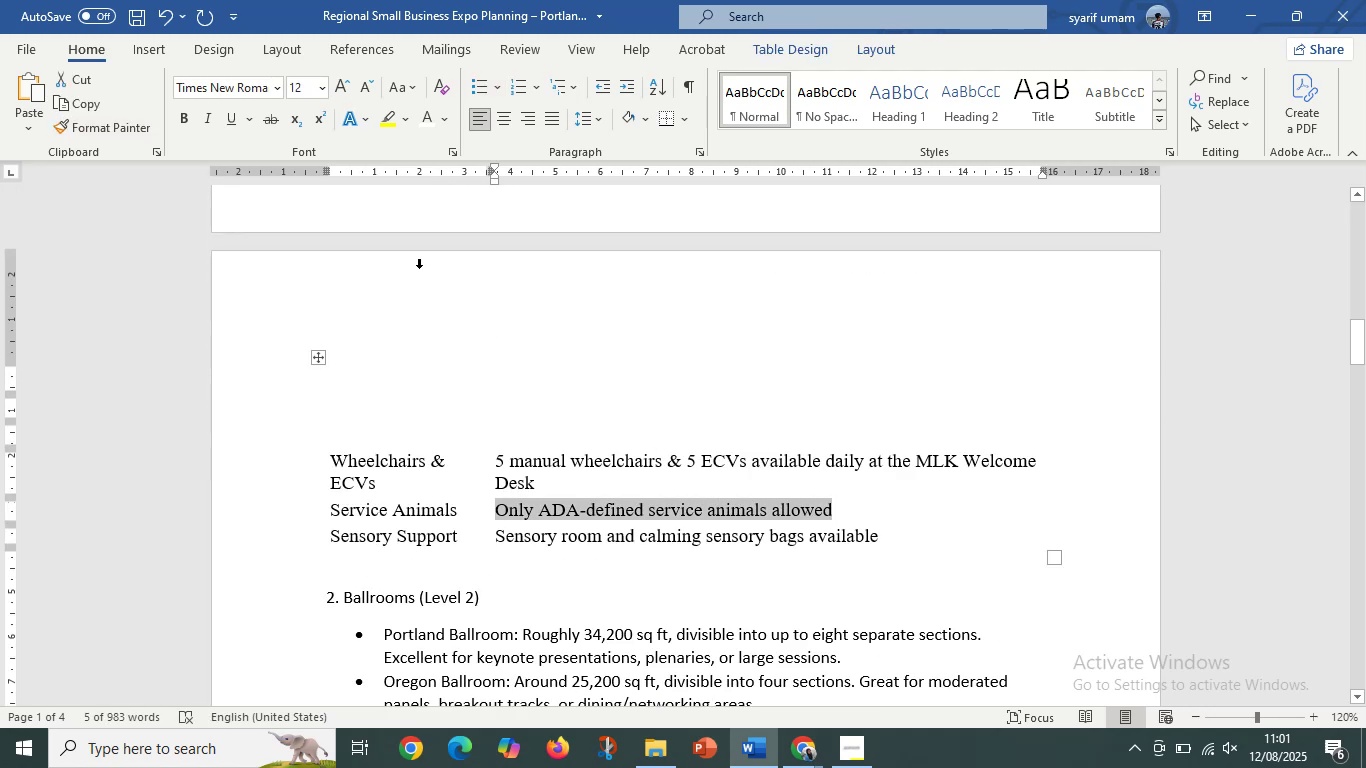 
scroll: coordinate [427, 280], scroll_direction: up, amount: 3.0
 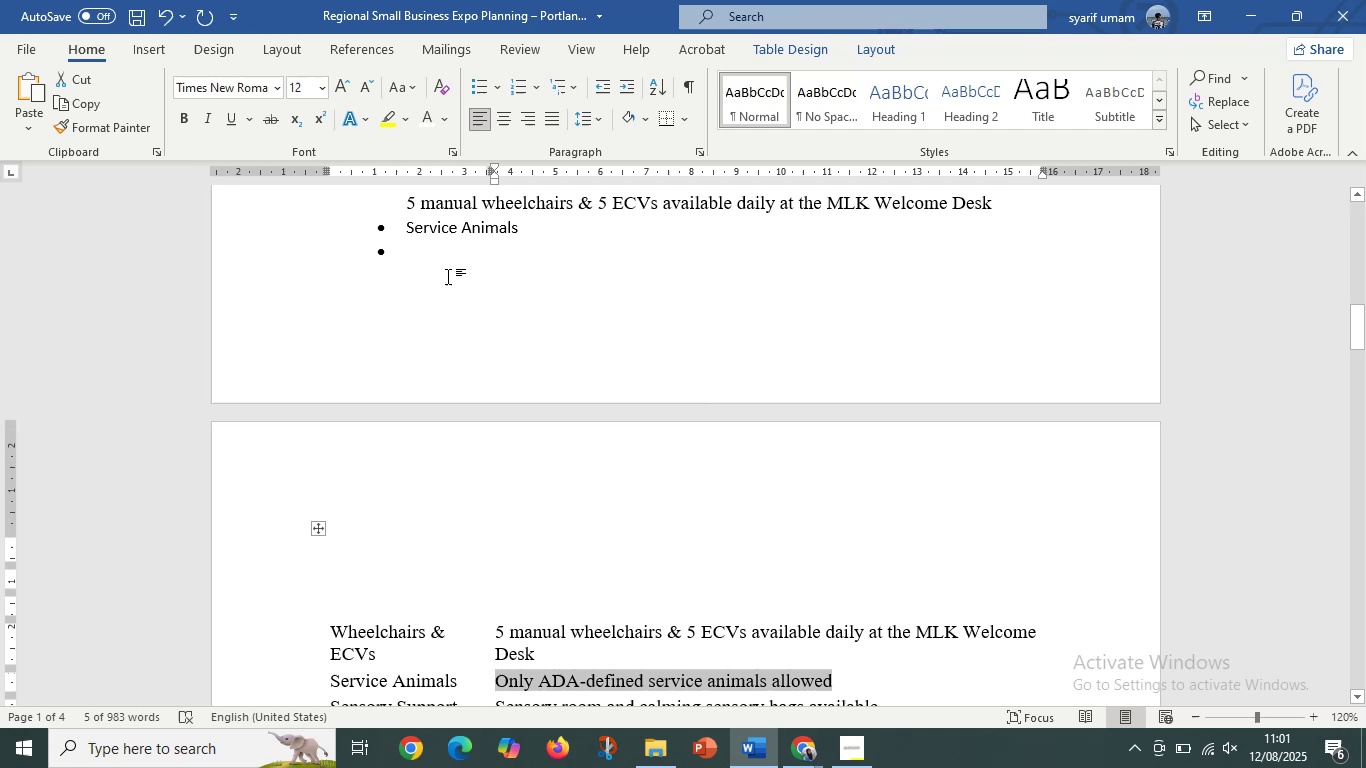 
left_click([445, 270])
 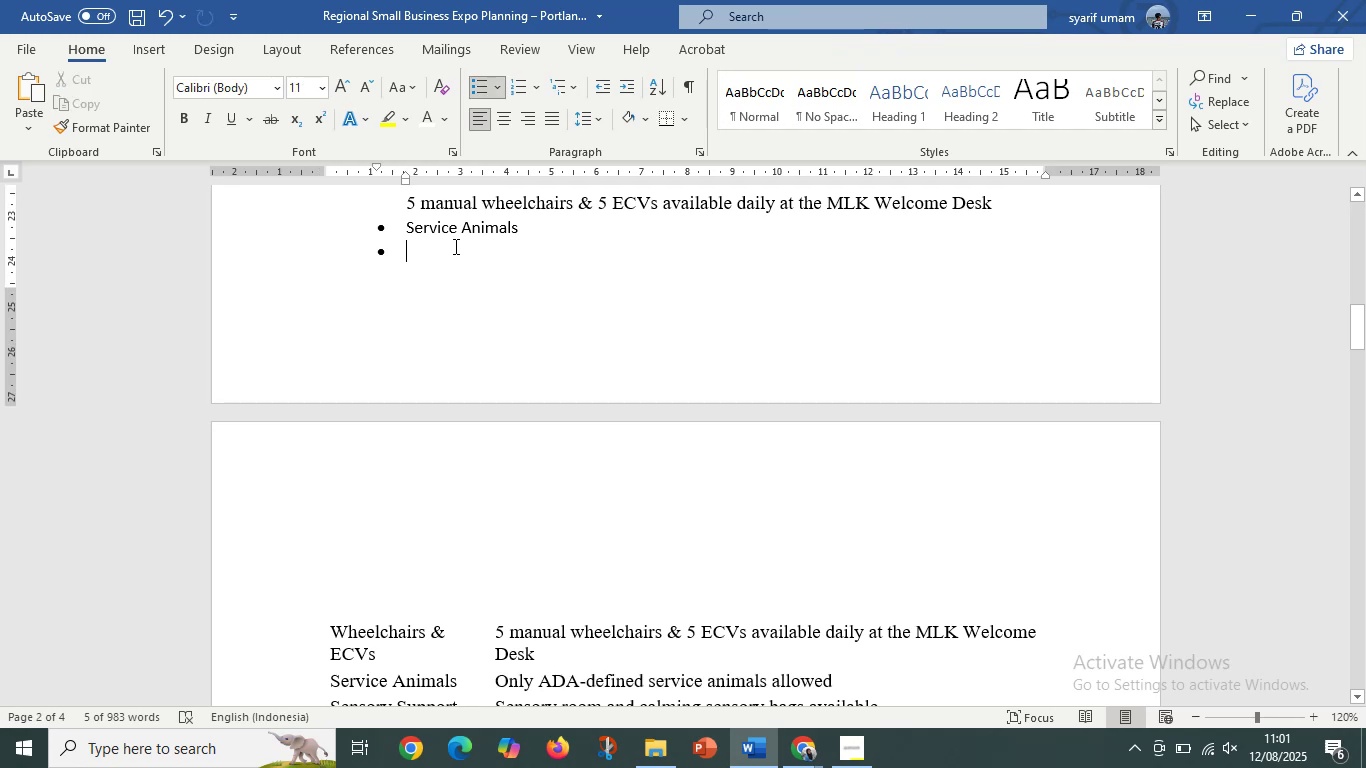 
right_click([454, 246])
 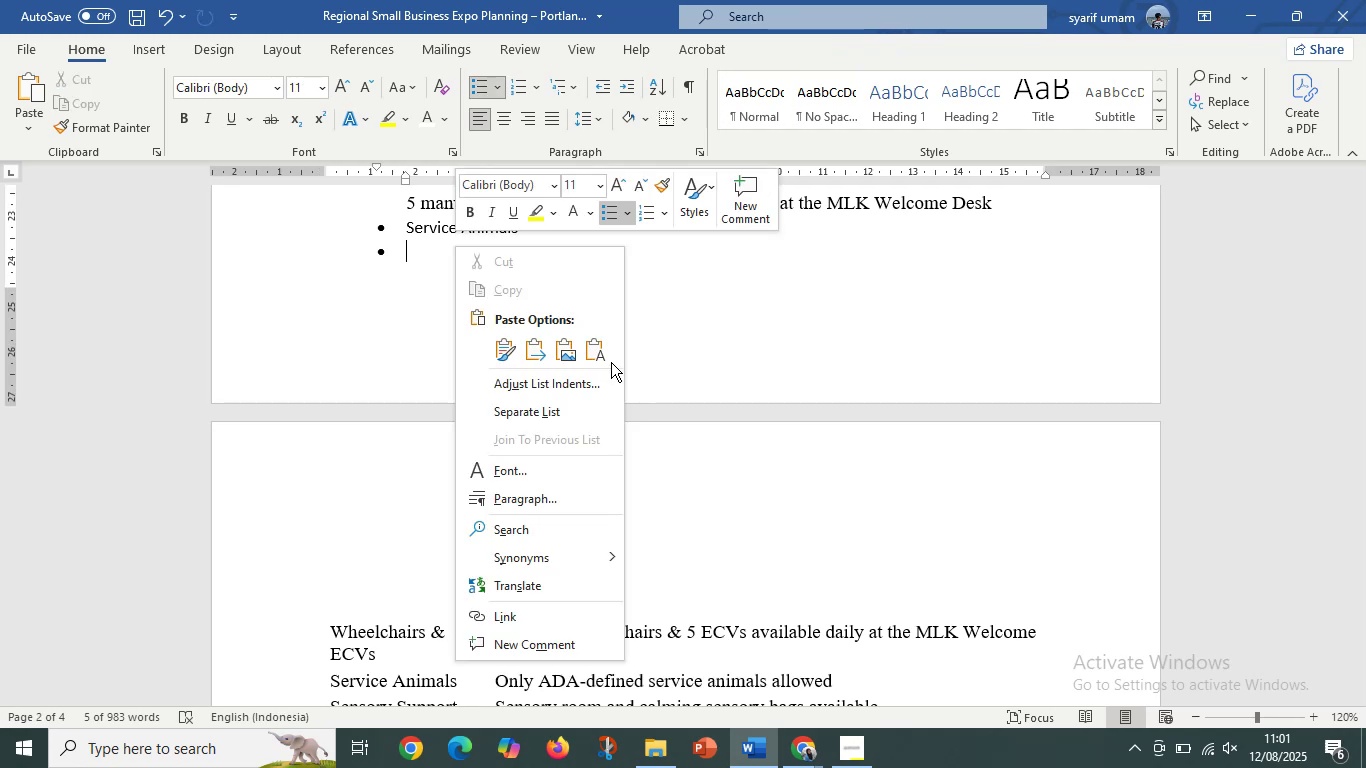 
double_click([605, 353])
 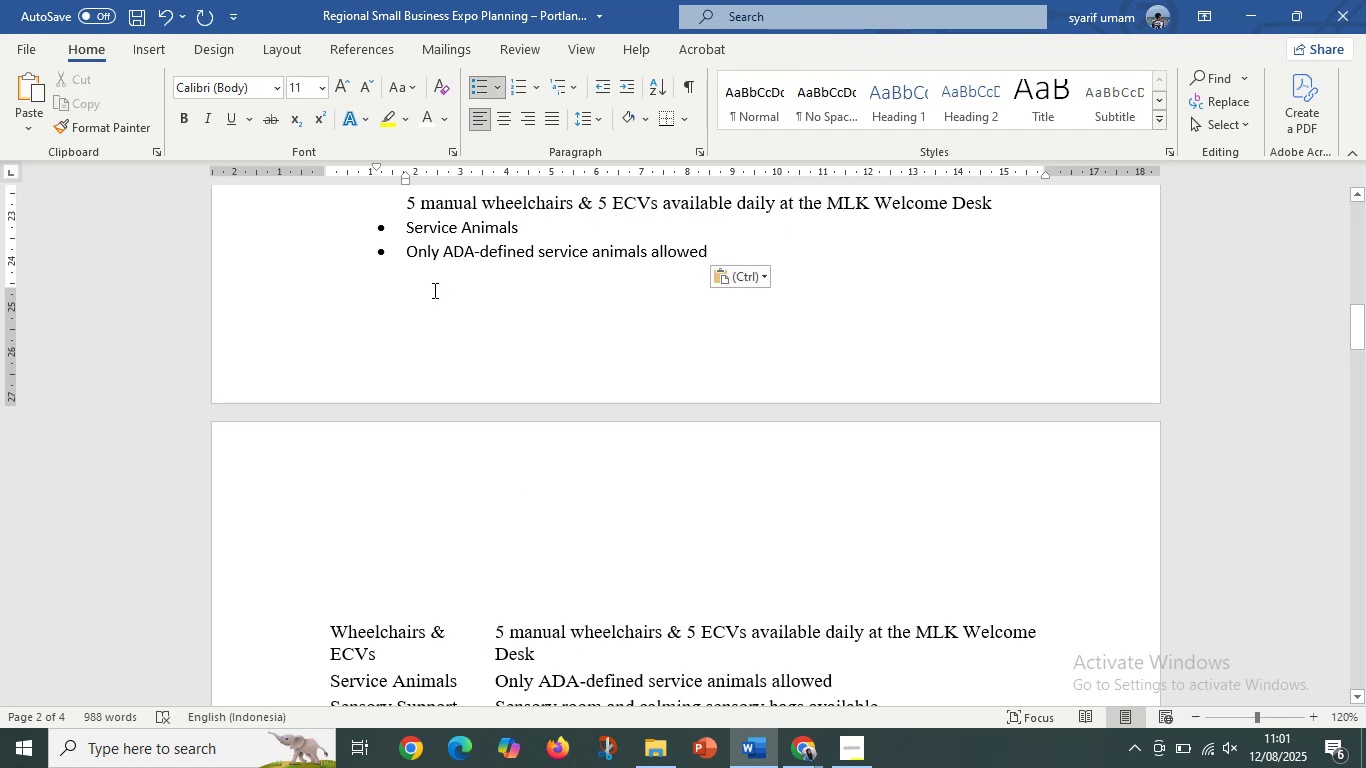 
scroll: coordinate [472, 252], scroll_direction: up, amount: 2.0
 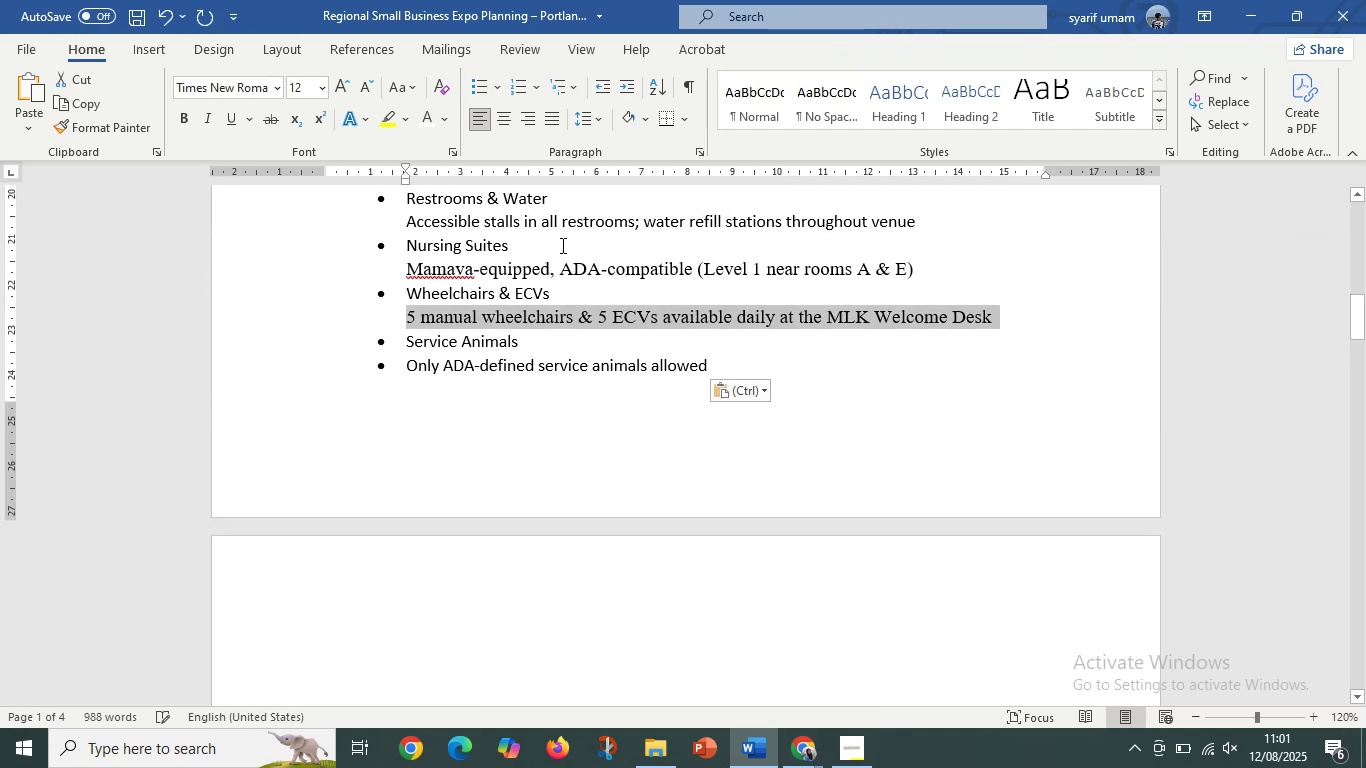 
left_click([88, 128])
 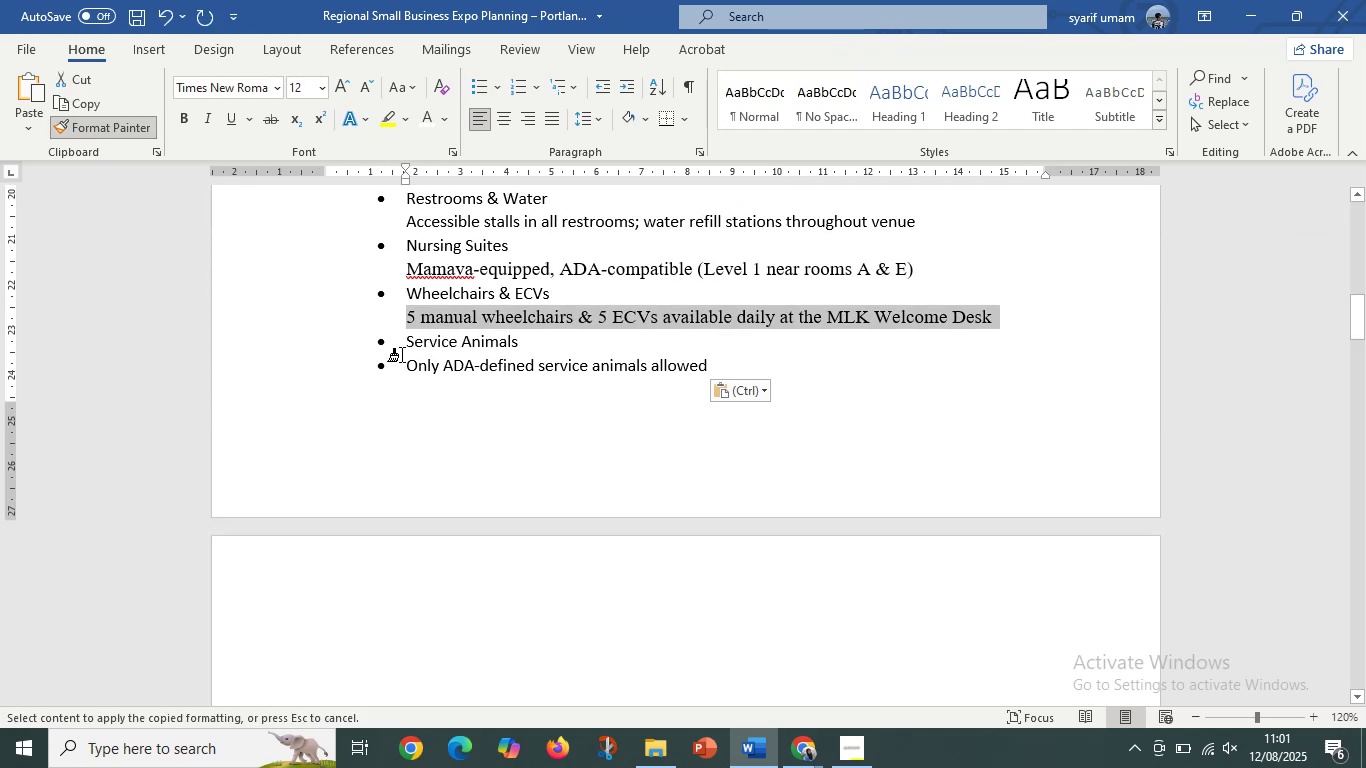 
left_click([415, 417])
 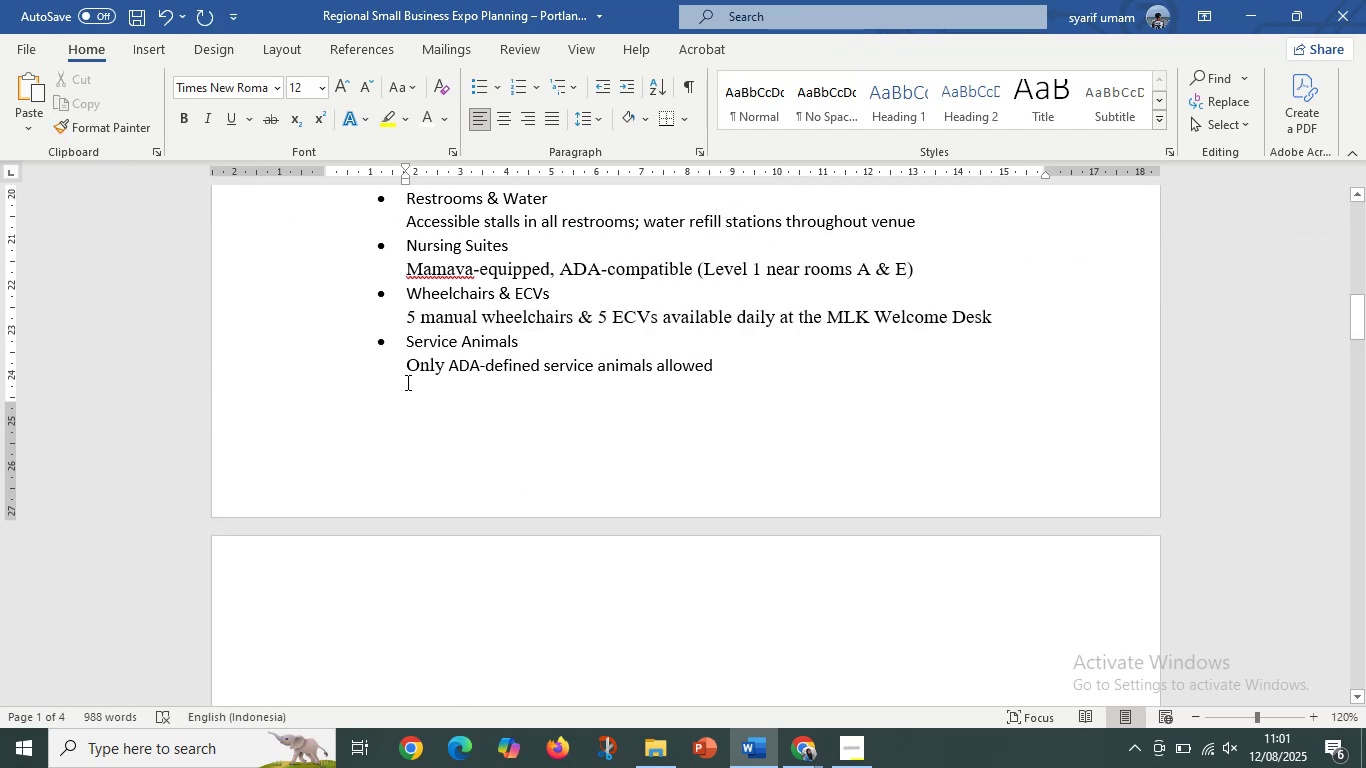 
left_click([536, 440])
 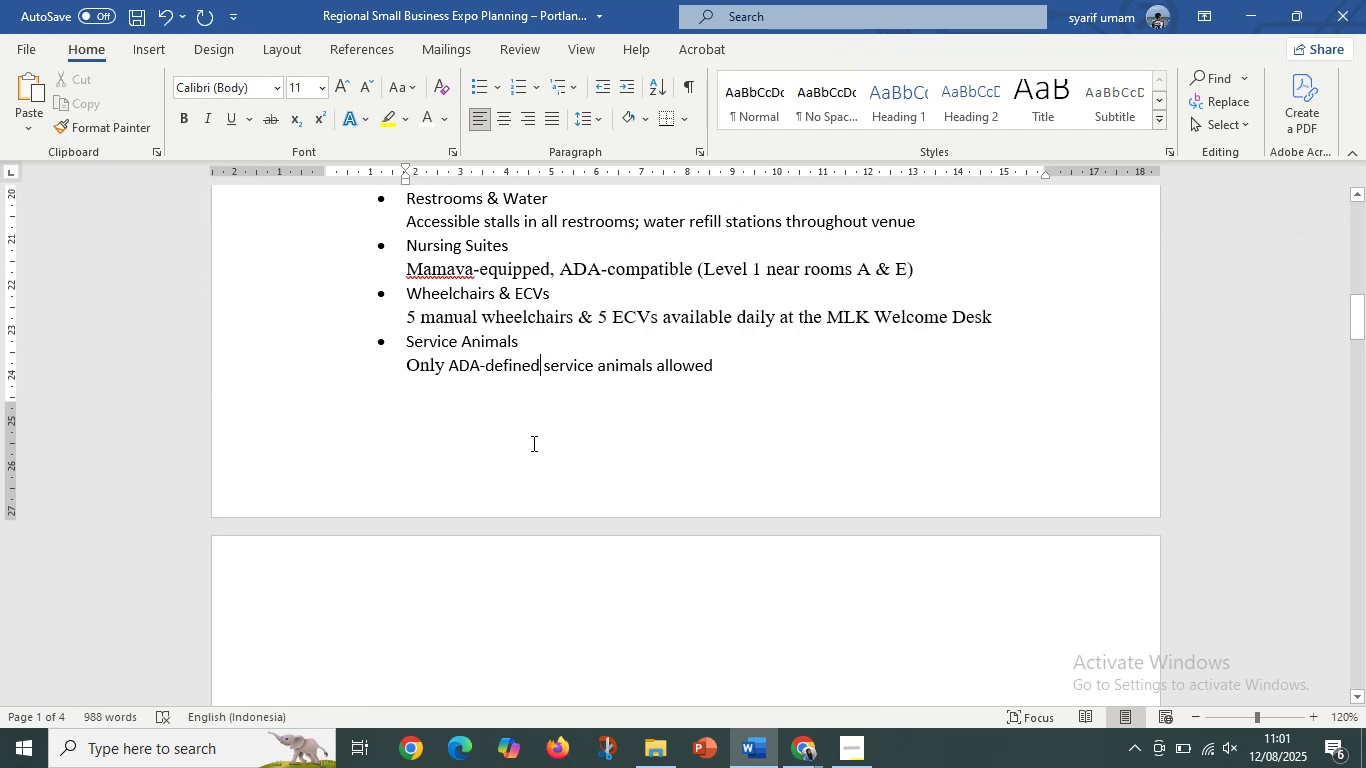 
scroll: coordinate [547, 429], scroll_direction: none, amount: 0.0
 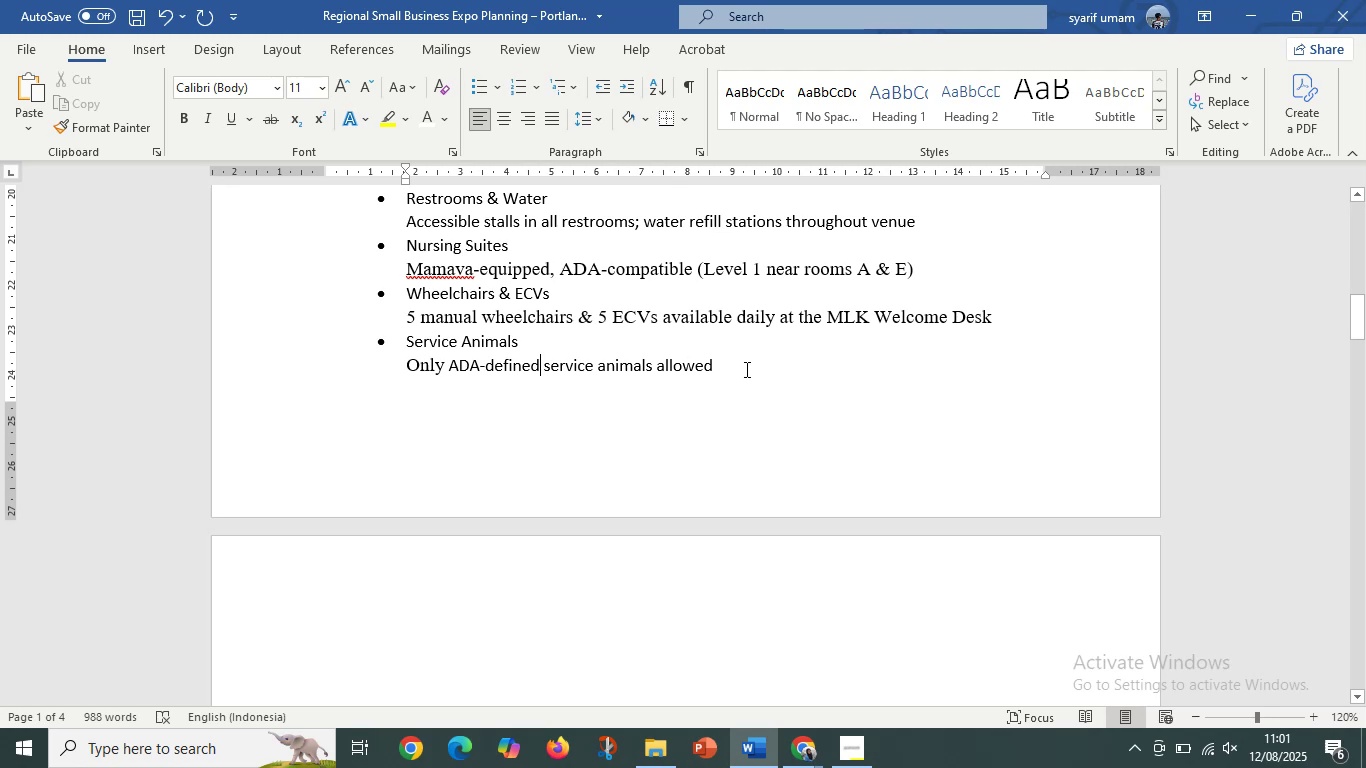 
left_click([745, 376])
 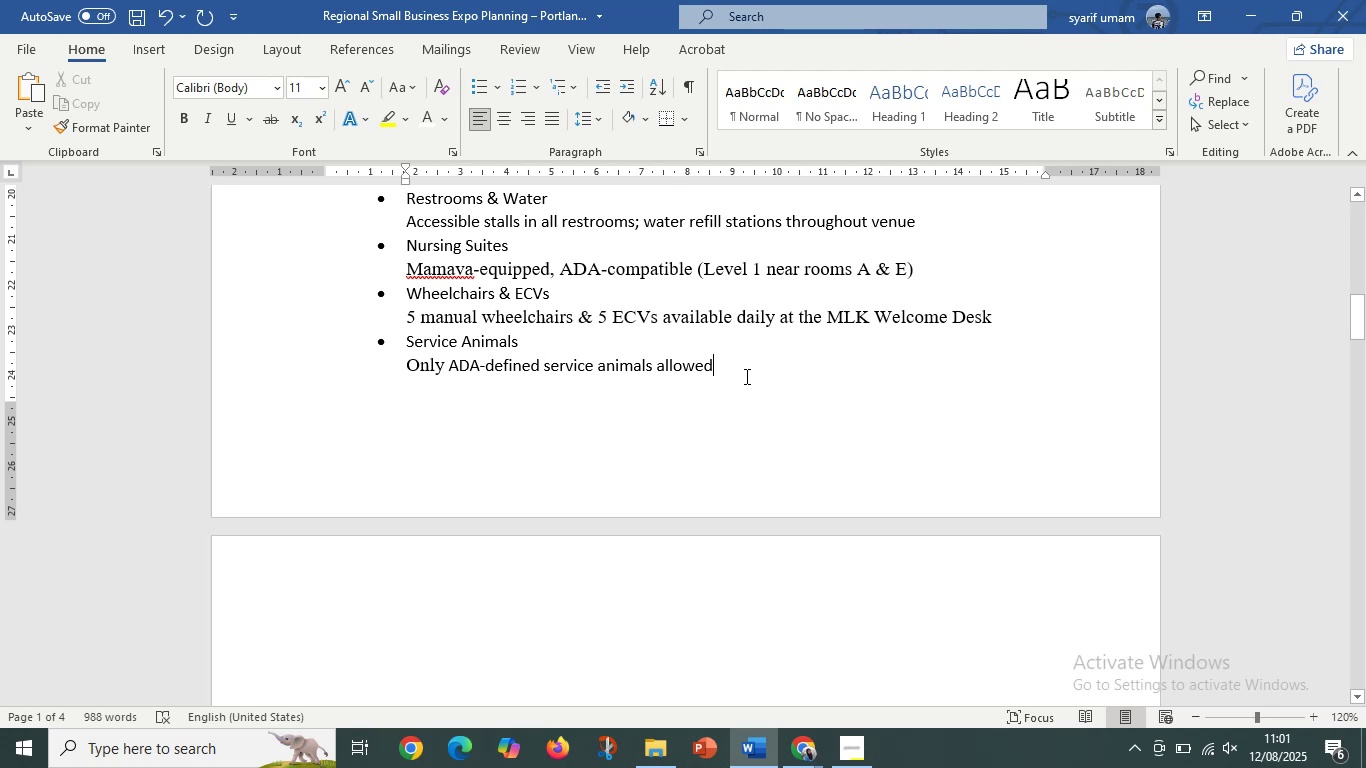 
key(Enter)
 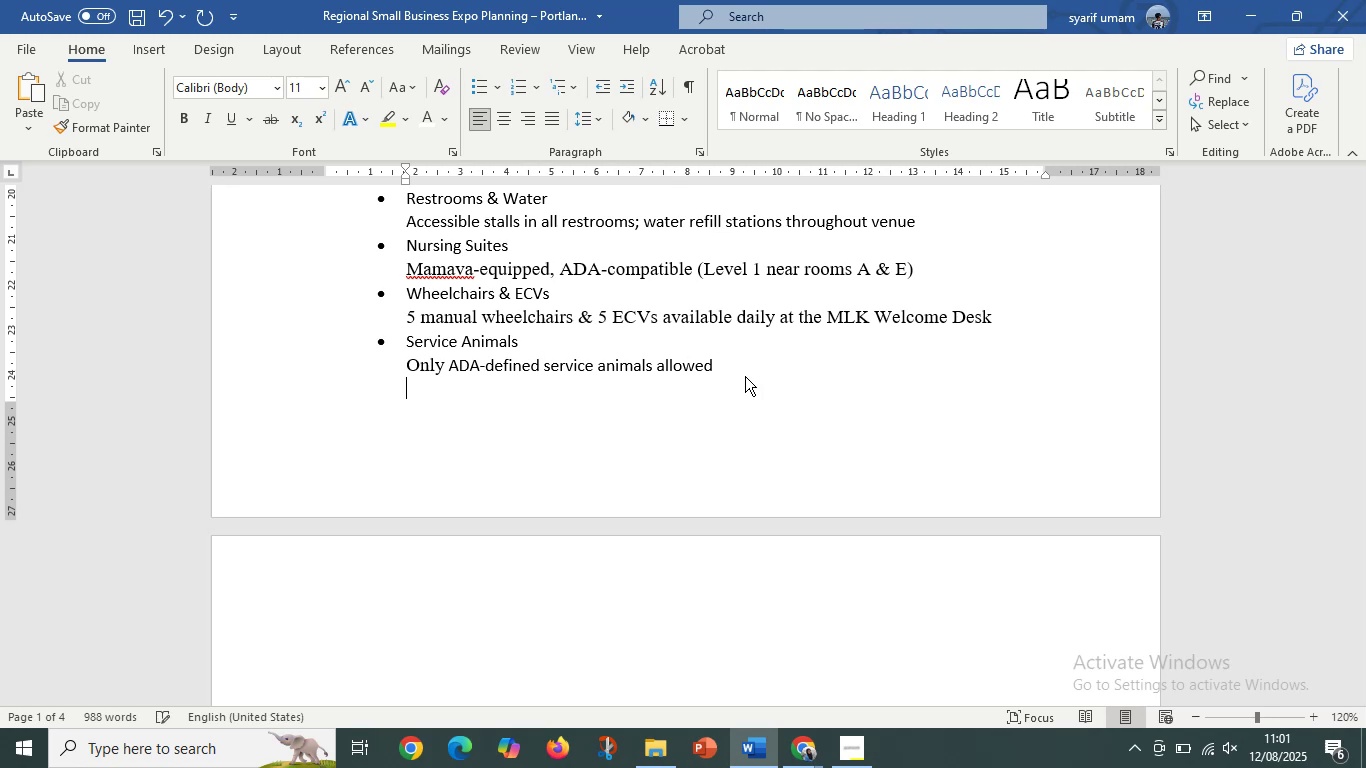 
scroll: coordinate [511, 498], scroll_direction: down, amount: 5.0
 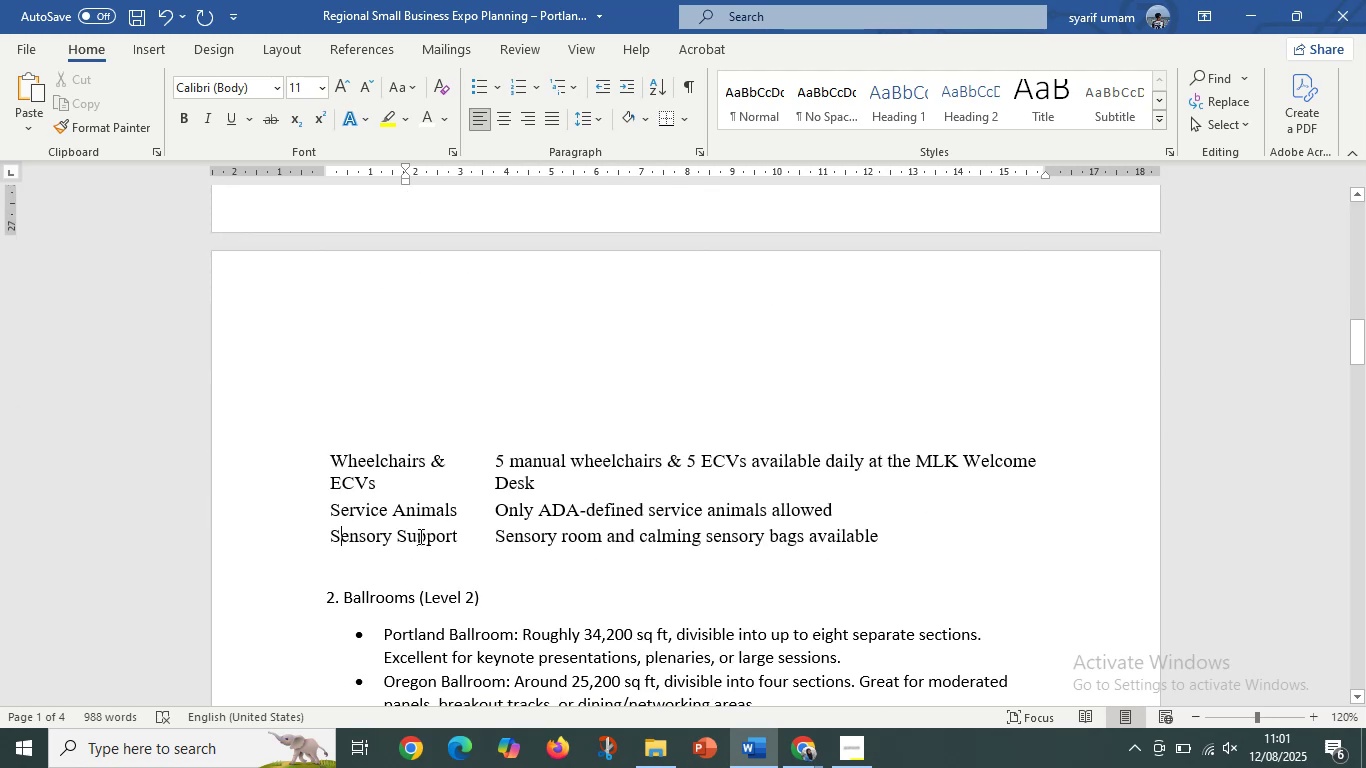 
key(Control+C)
 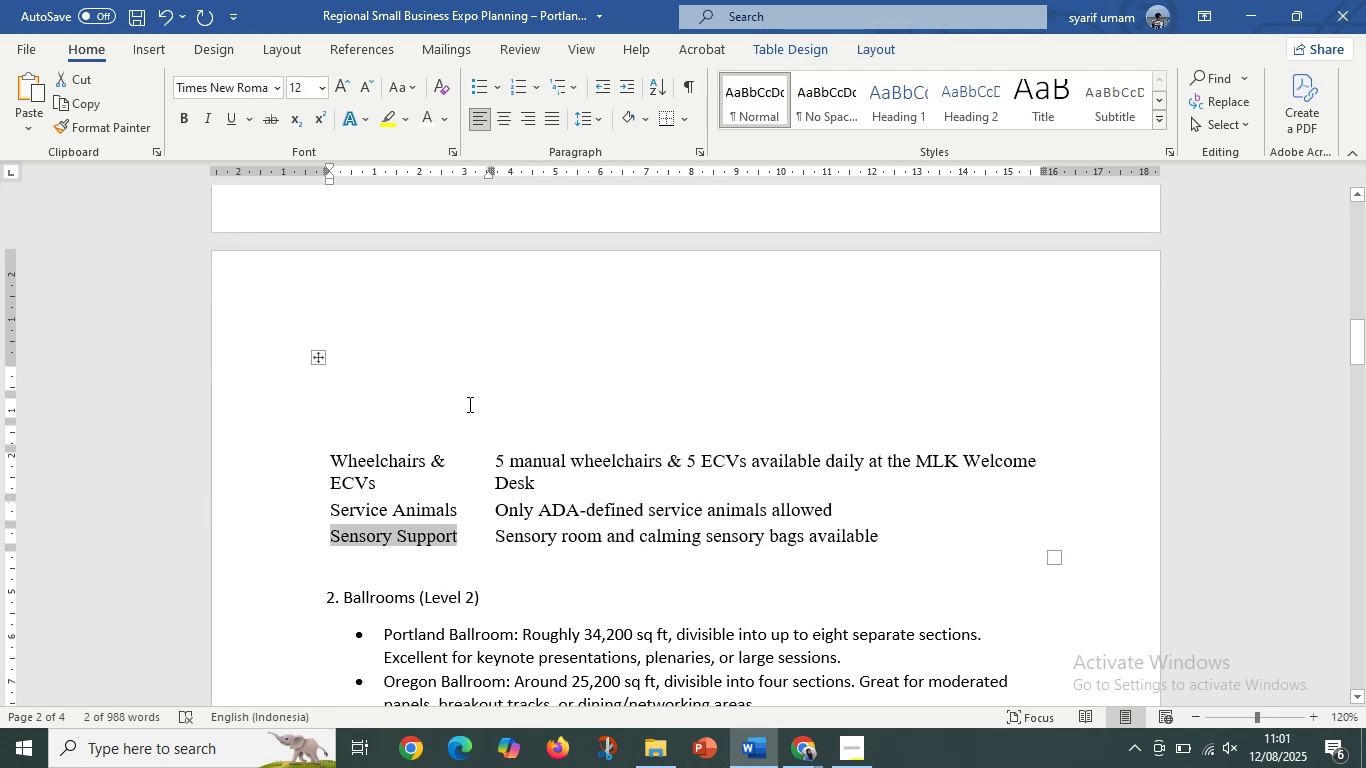 
scroll: coordinate [468, 404], scroll_direction: up, amount: 4.0
 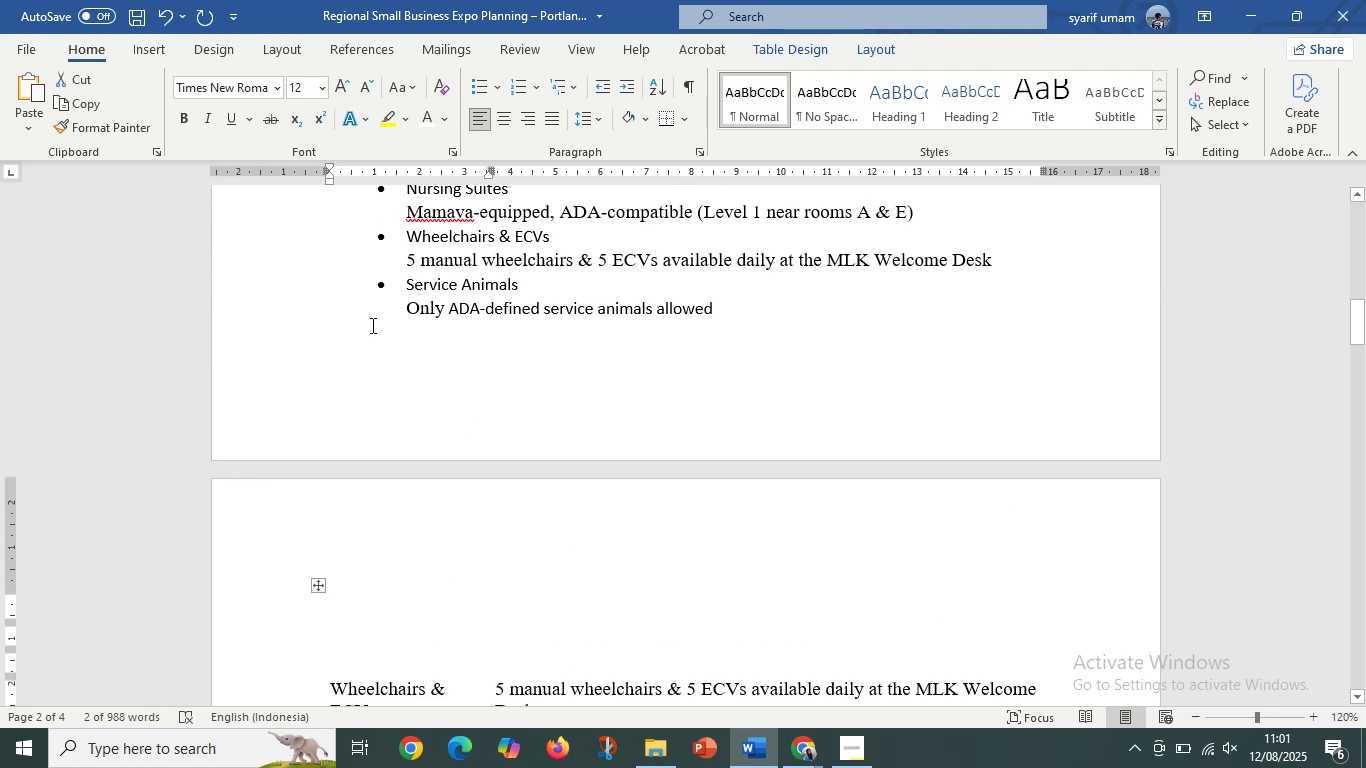 
left_click([370, 325])
 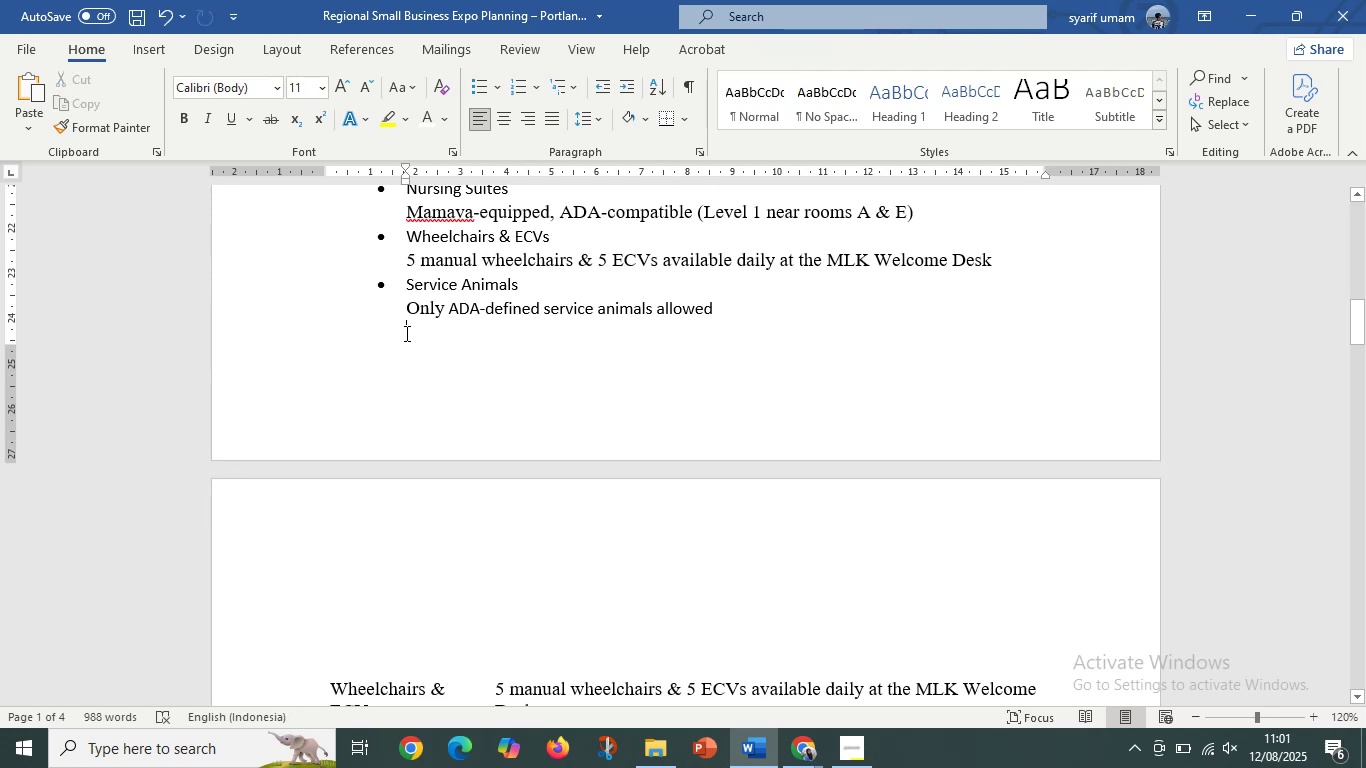 
right_click([405, 333])
 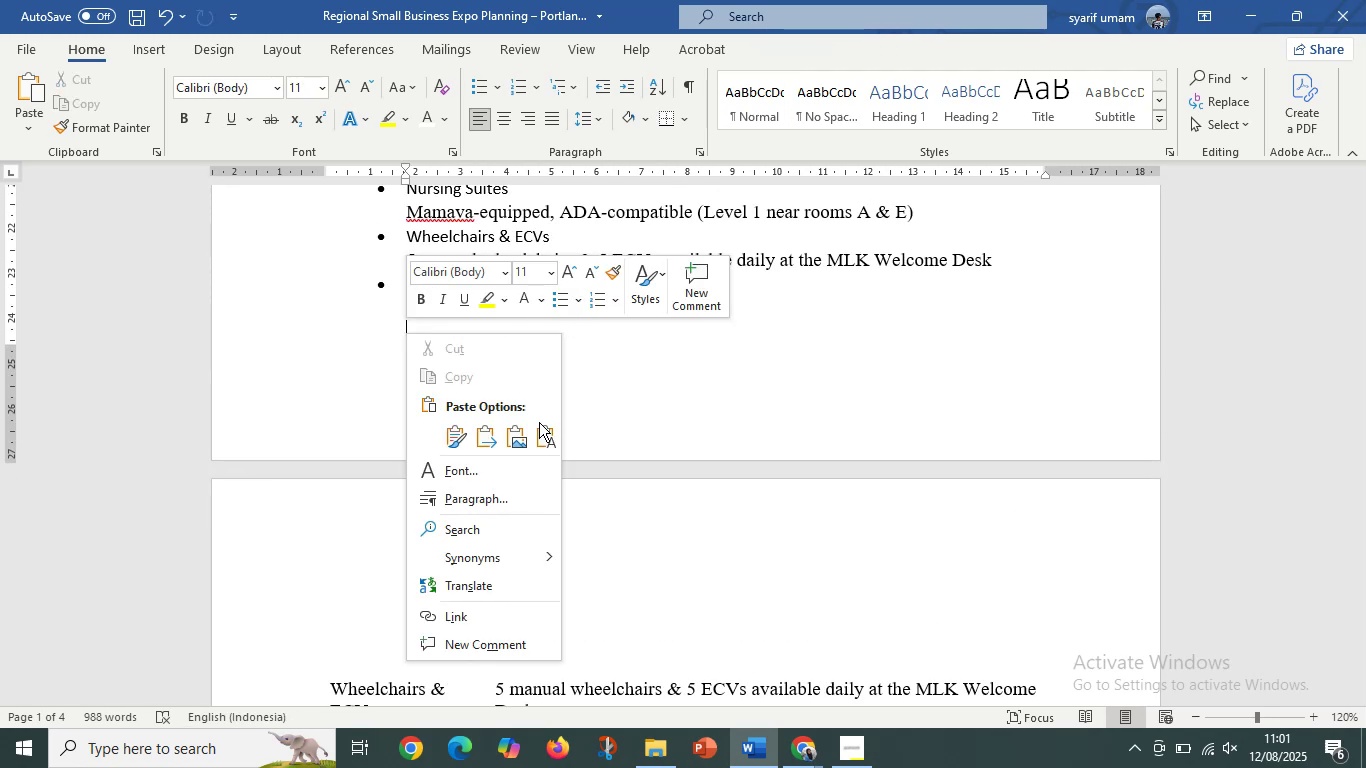 
left_click([545, 427])
 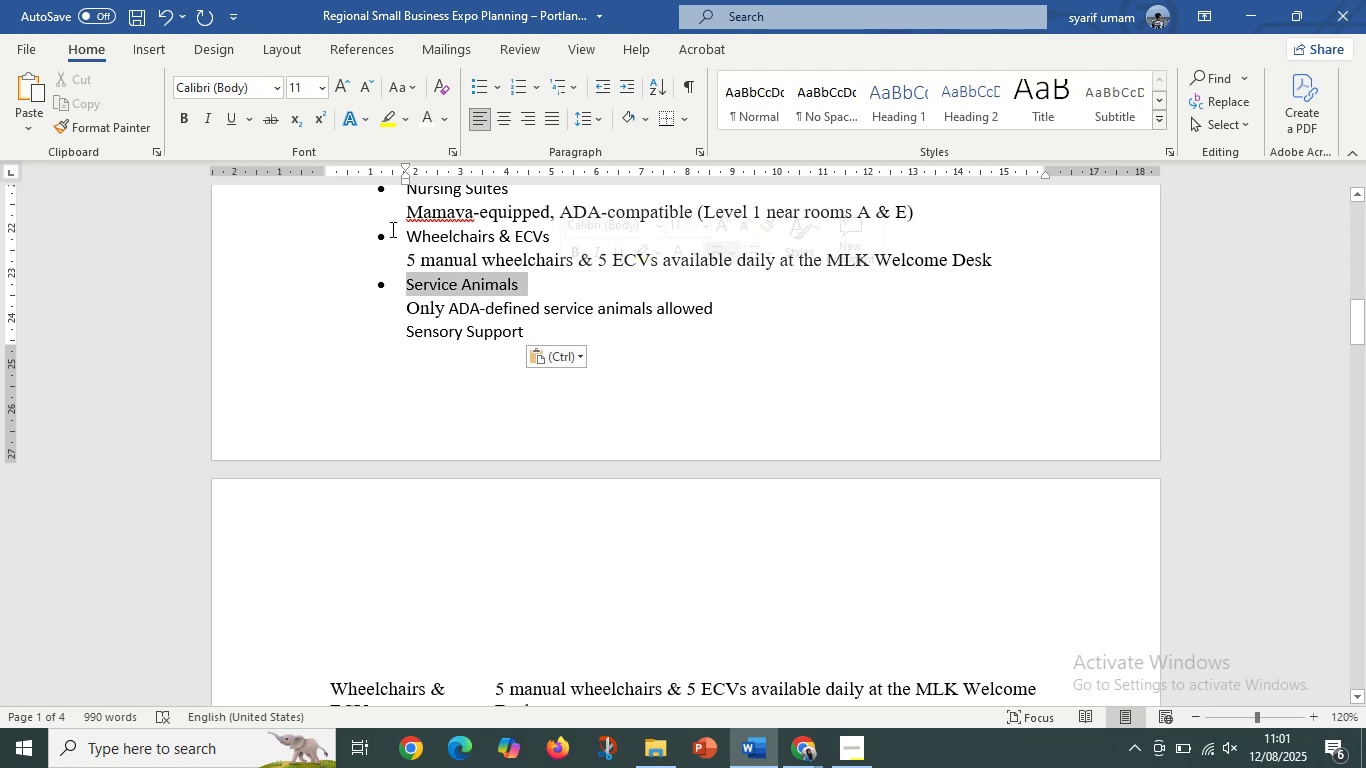 
left_click([67, 126])
 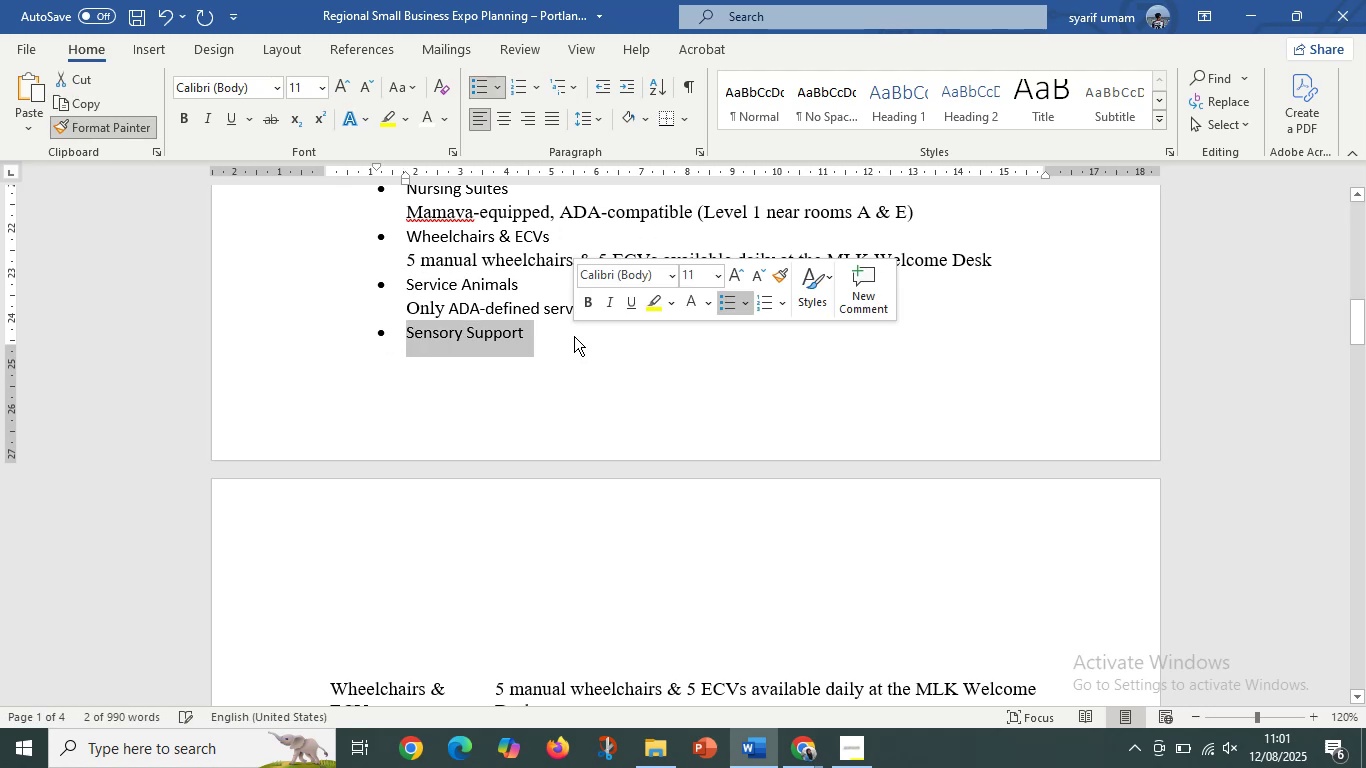 
left_click([600, 360])
 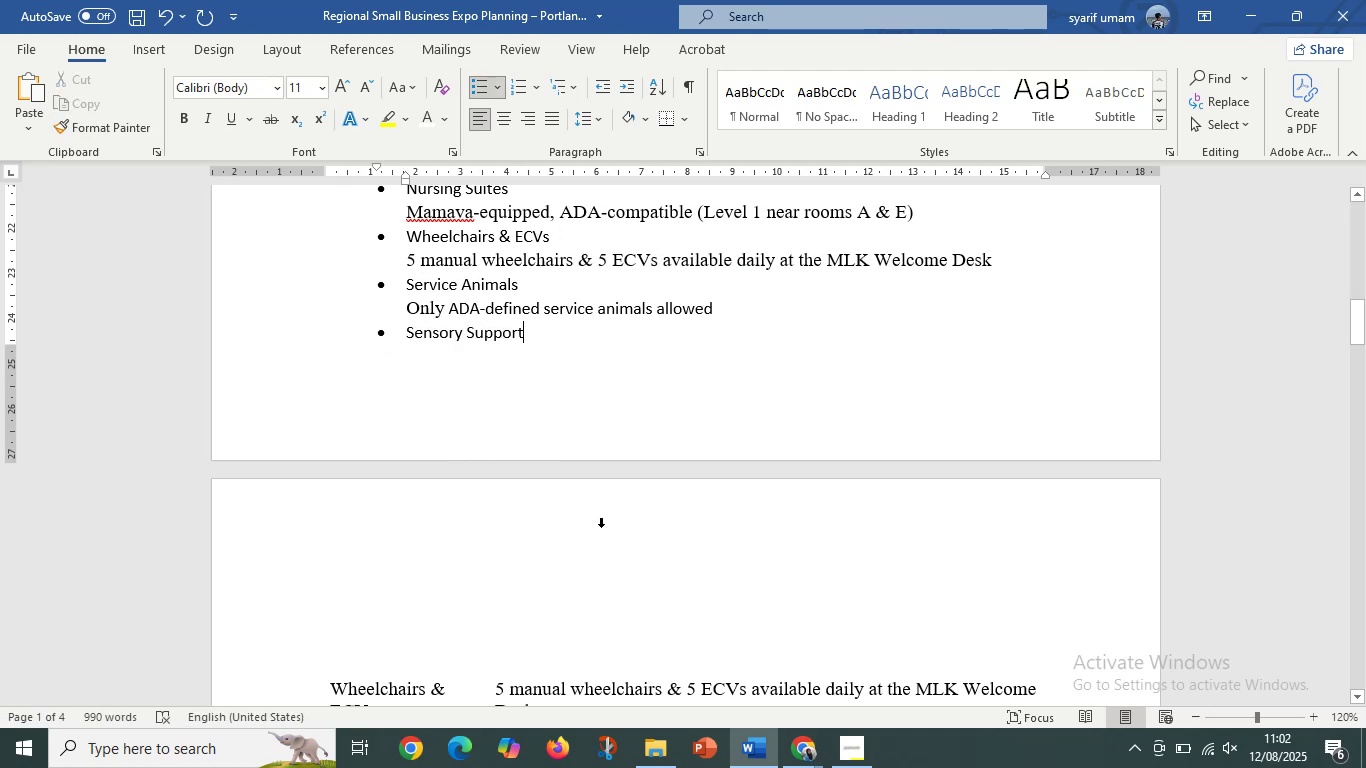 
scroll: coordinate [615, 535], scroll_direction: down, amount: 3.0
 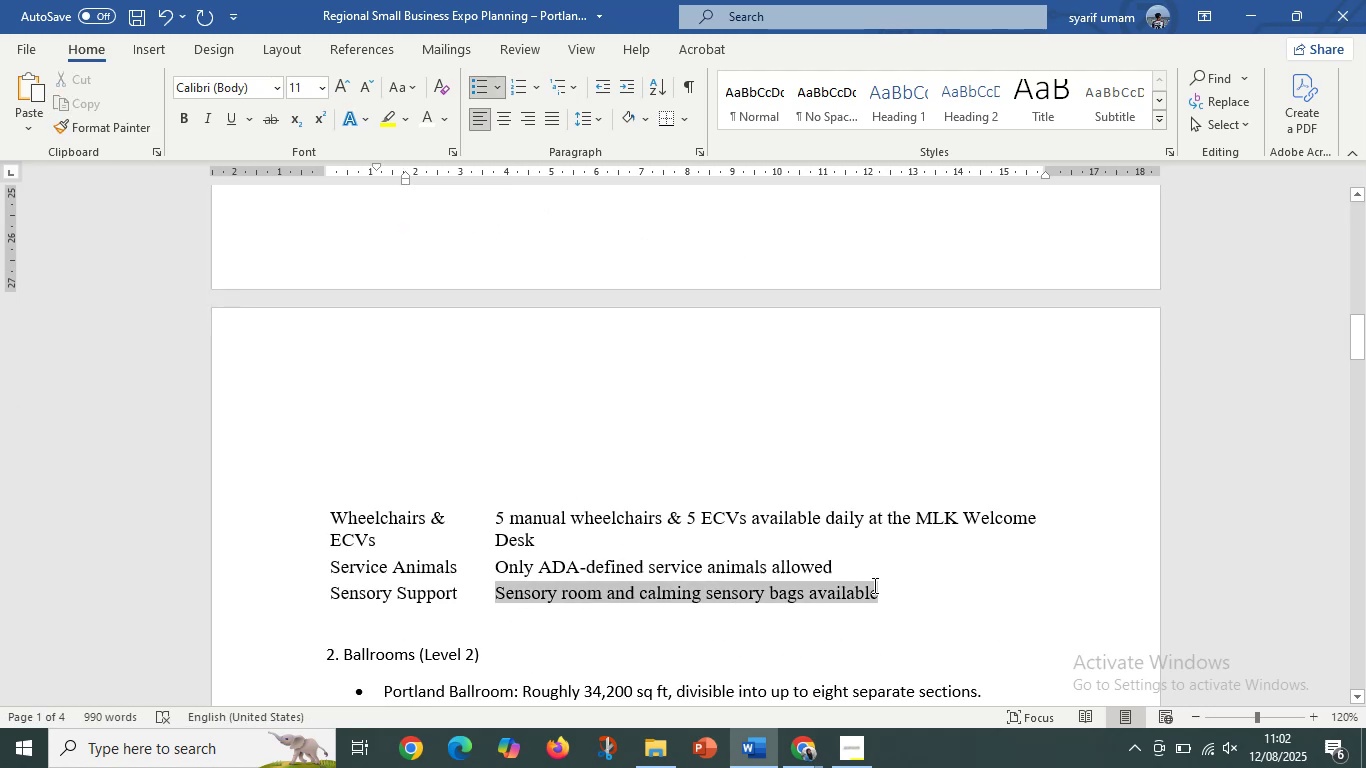 
key(Control+C)
 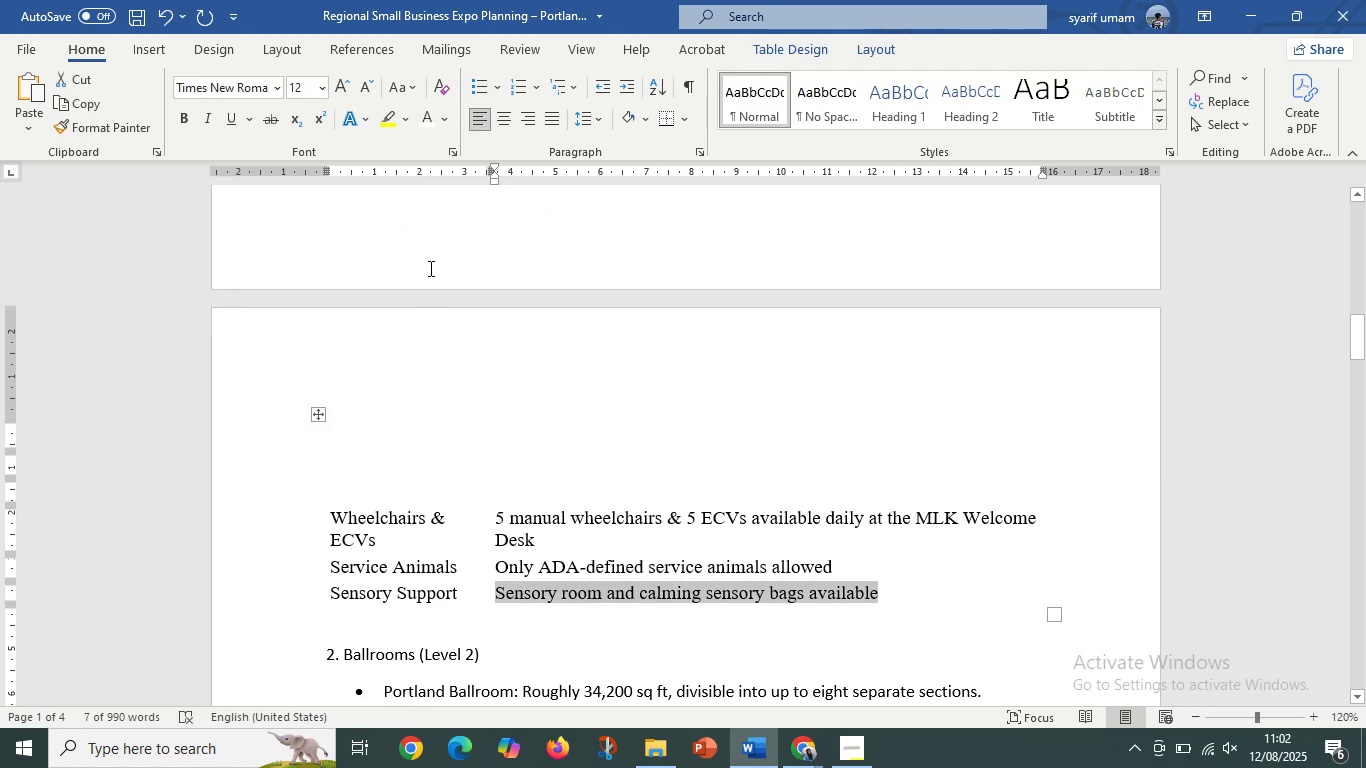 
scroll: coordinate [429, 266], scroll_direction: up, amount: 2.0
 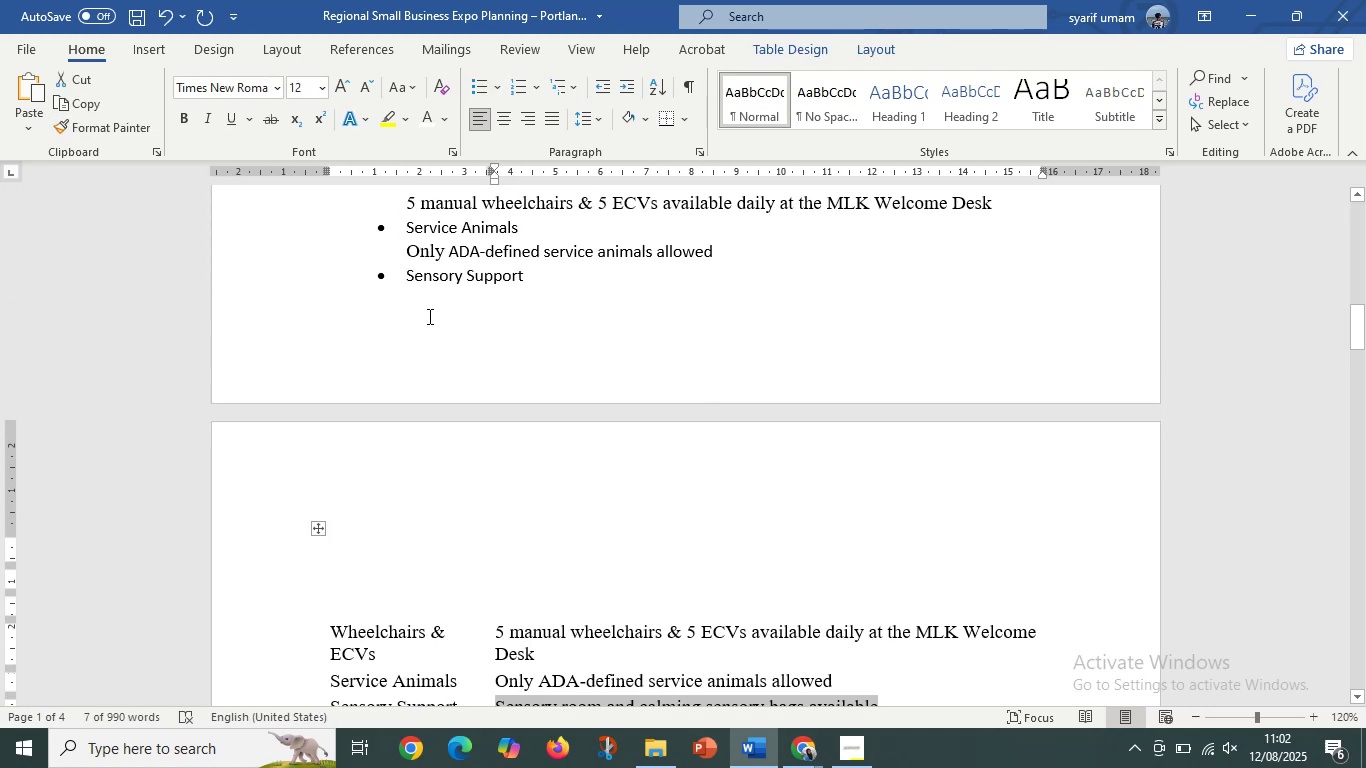 
left_click([427, 316])
 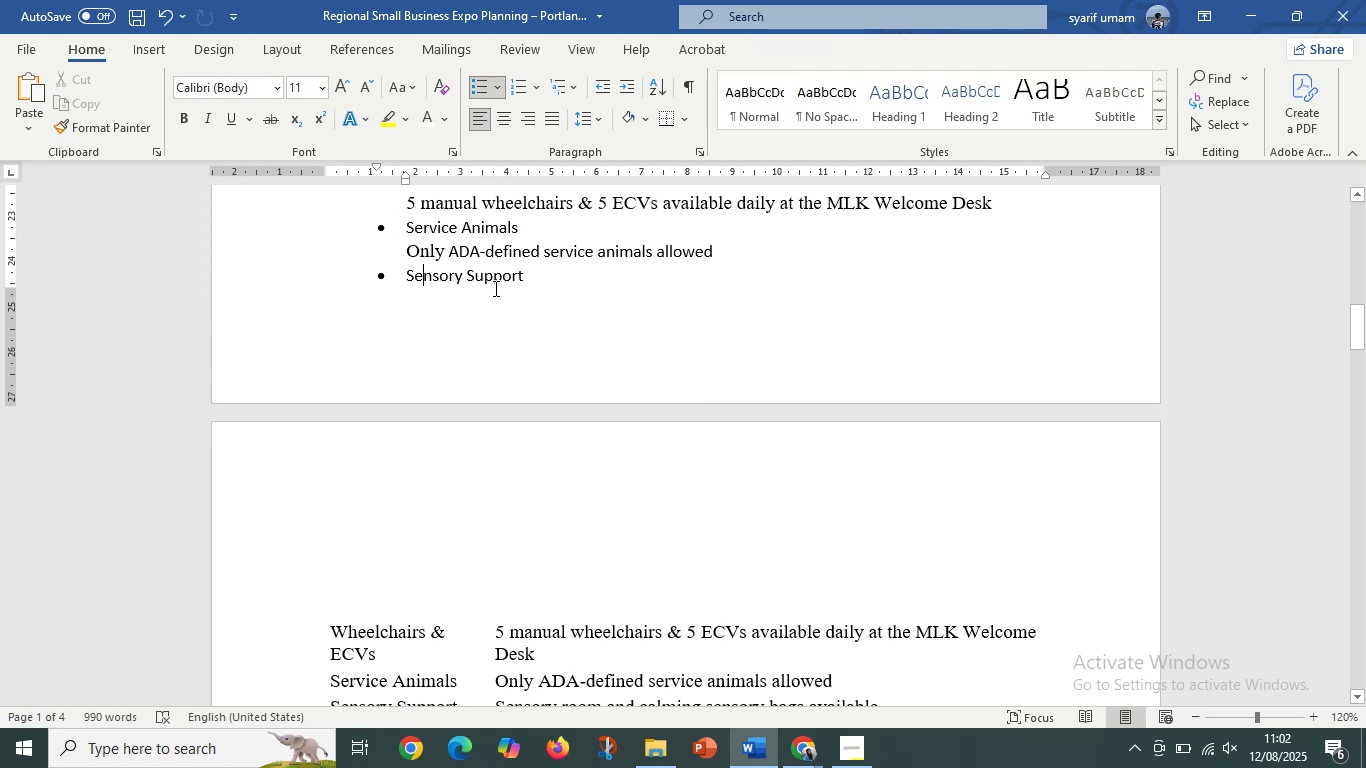 
left_click([526, 278])
 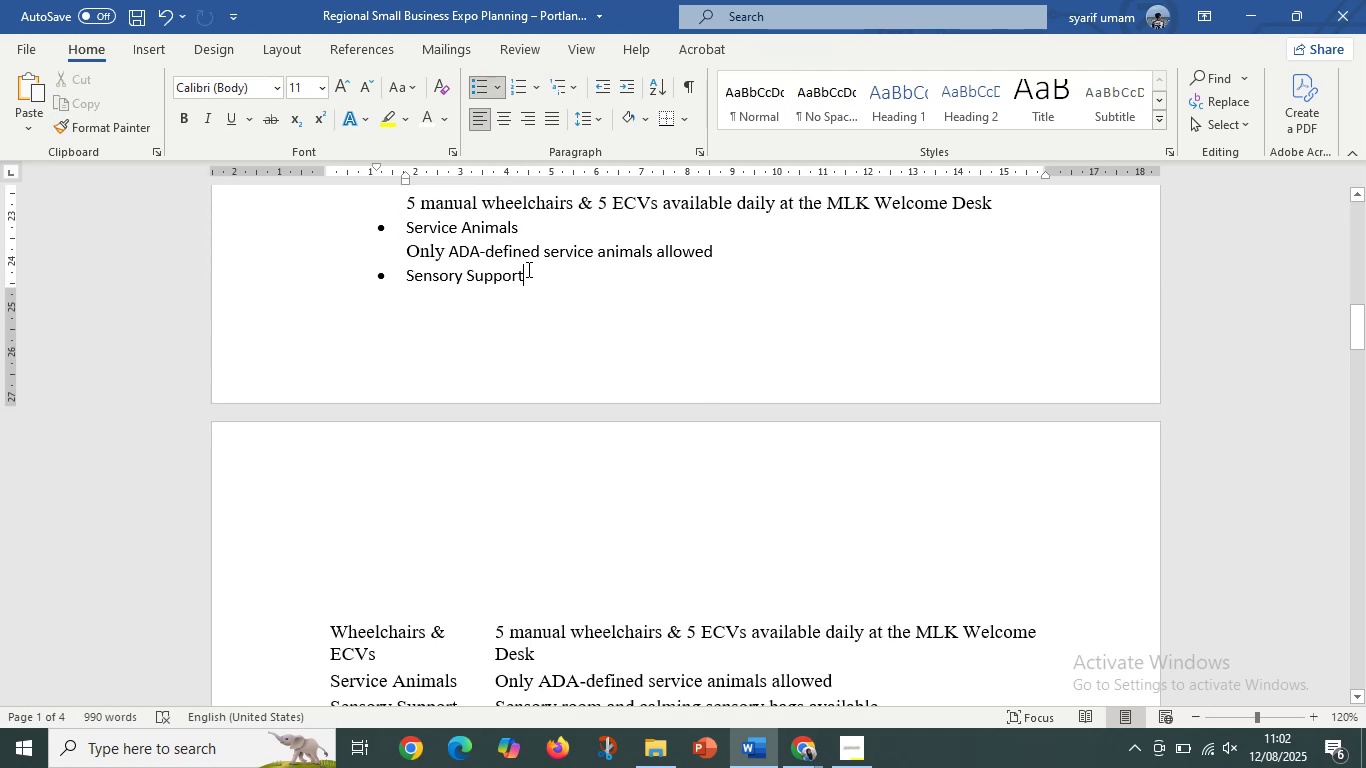 
key(Enter)
 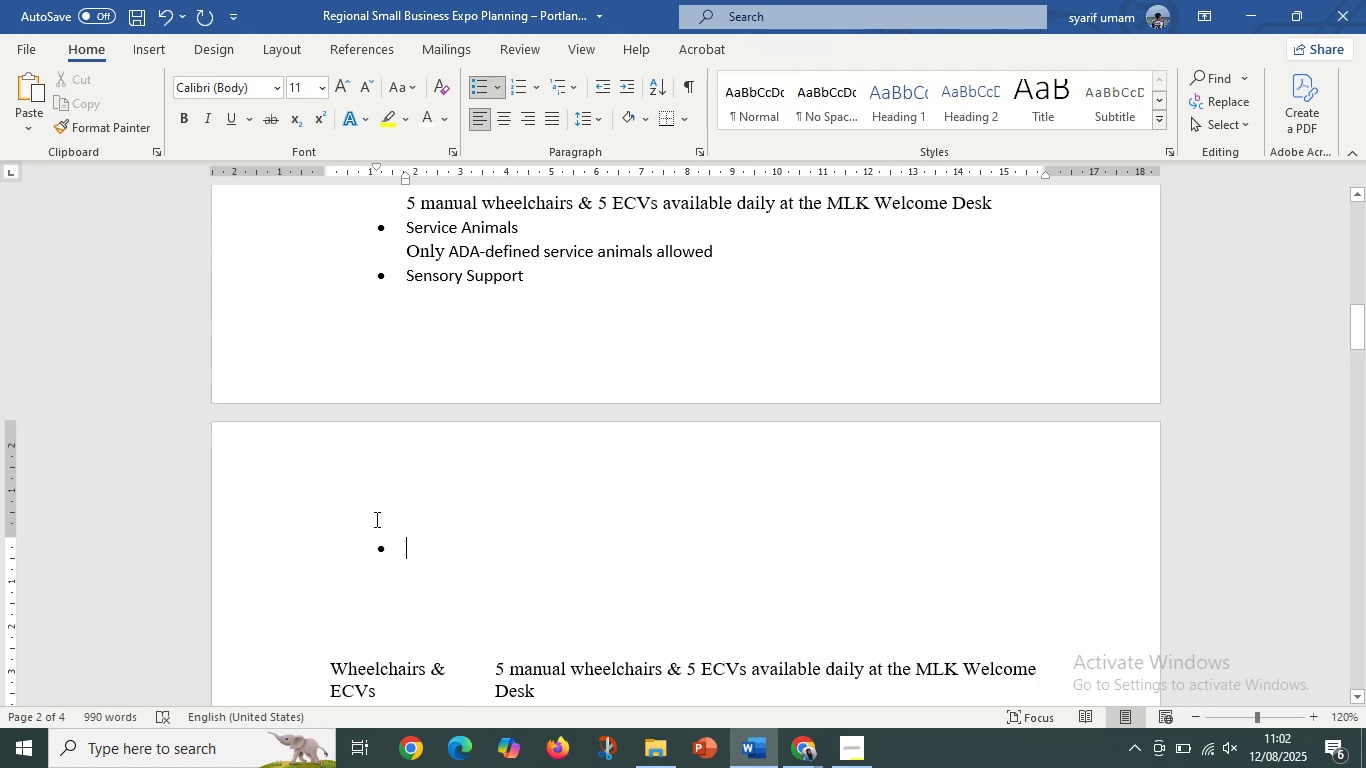 
right_click([402, 543])
 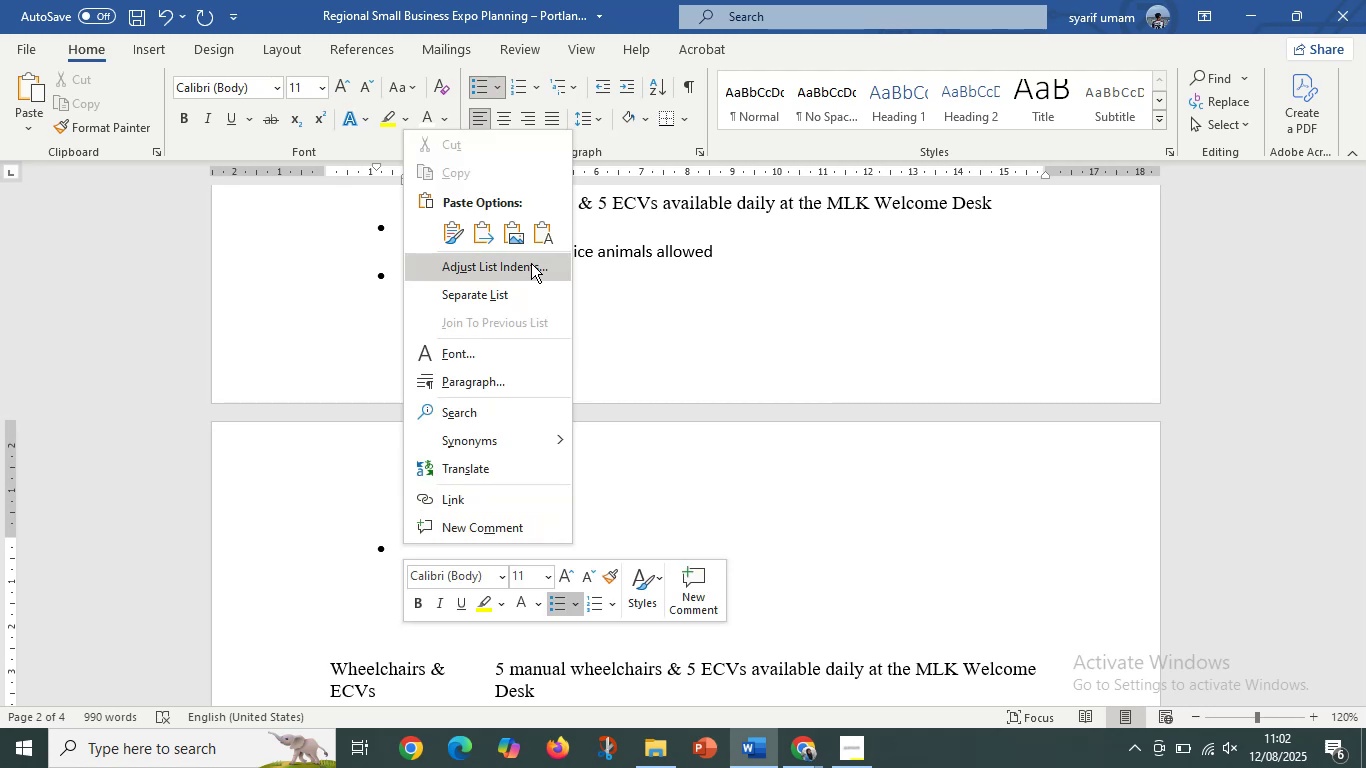 
left_click([542, 246])
 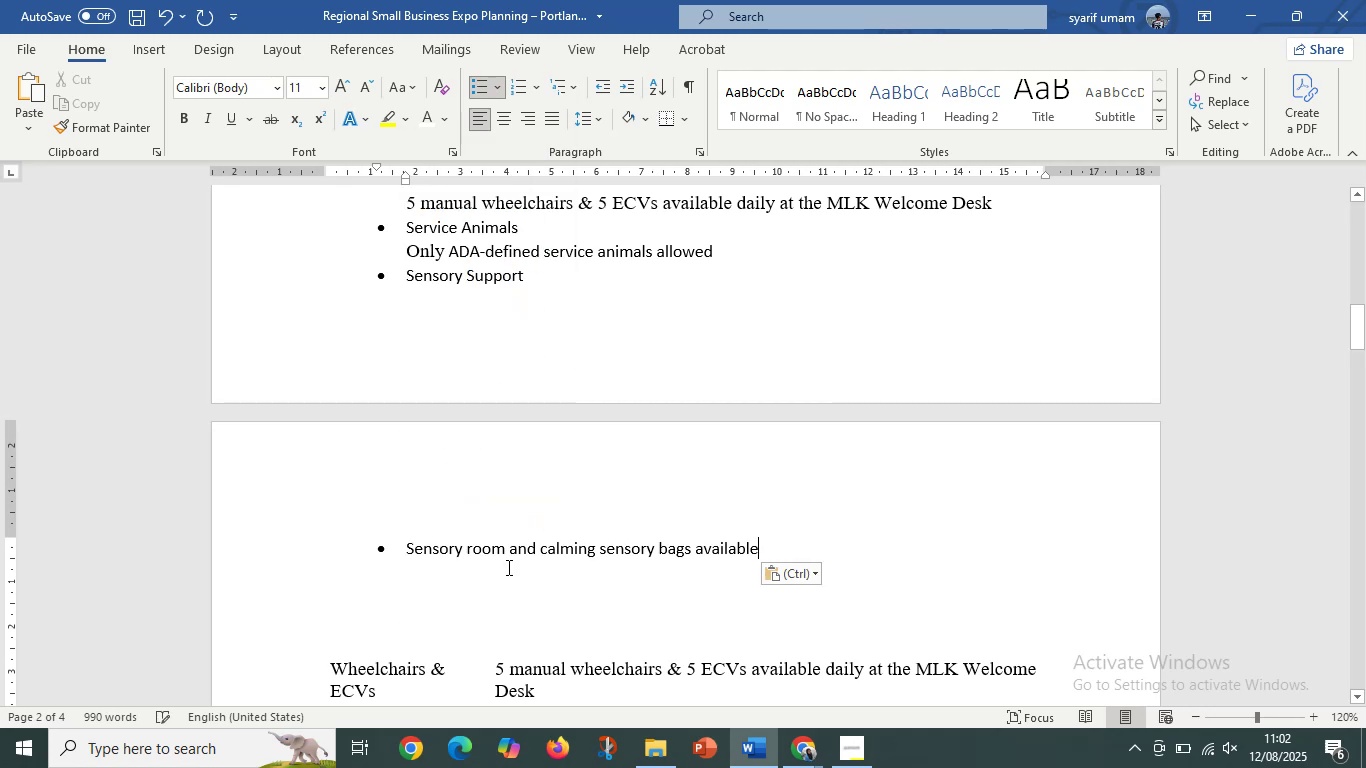 
scroll: coordinate [486, 578], scroll_direction: down, amount: 2.0
 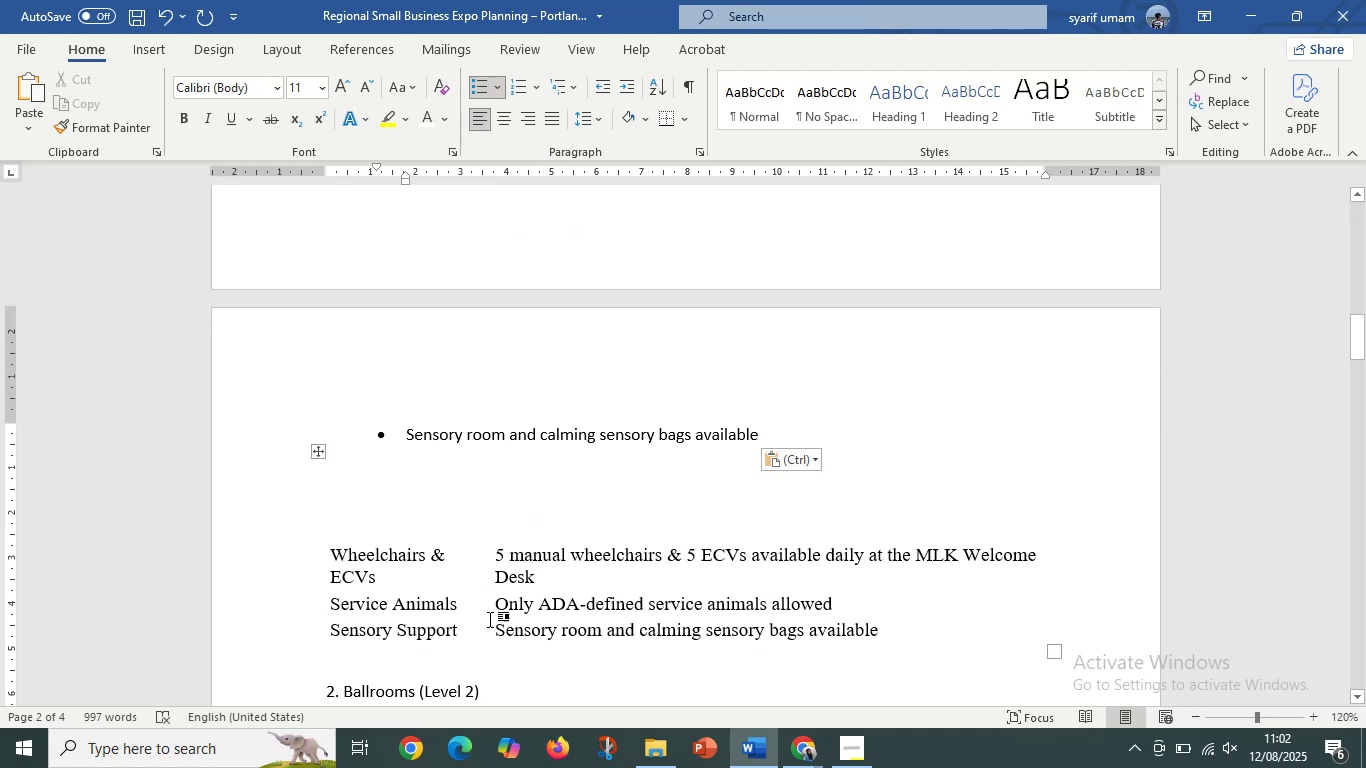 
scroll: coordinate [449, 466], scroll_direction: up, amount: 5.0
 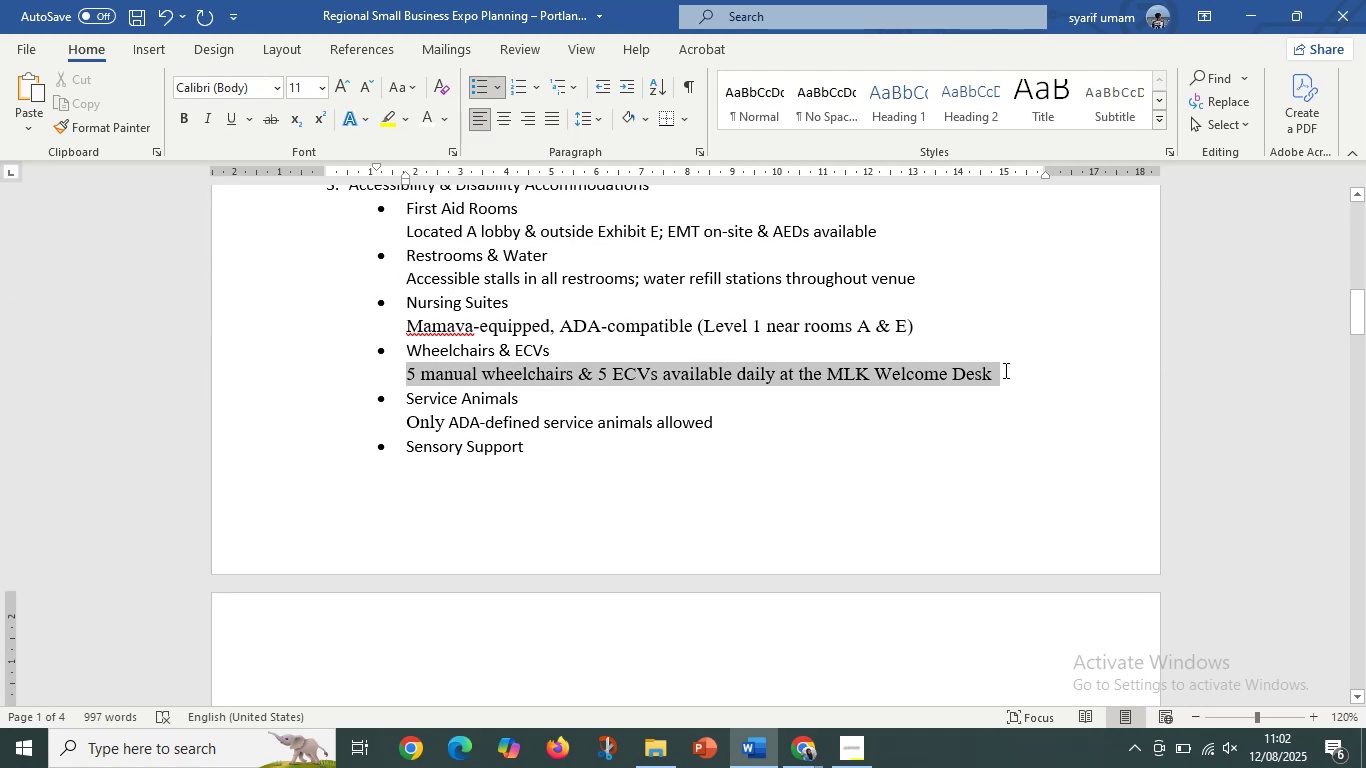 
left_click([56, 121])
 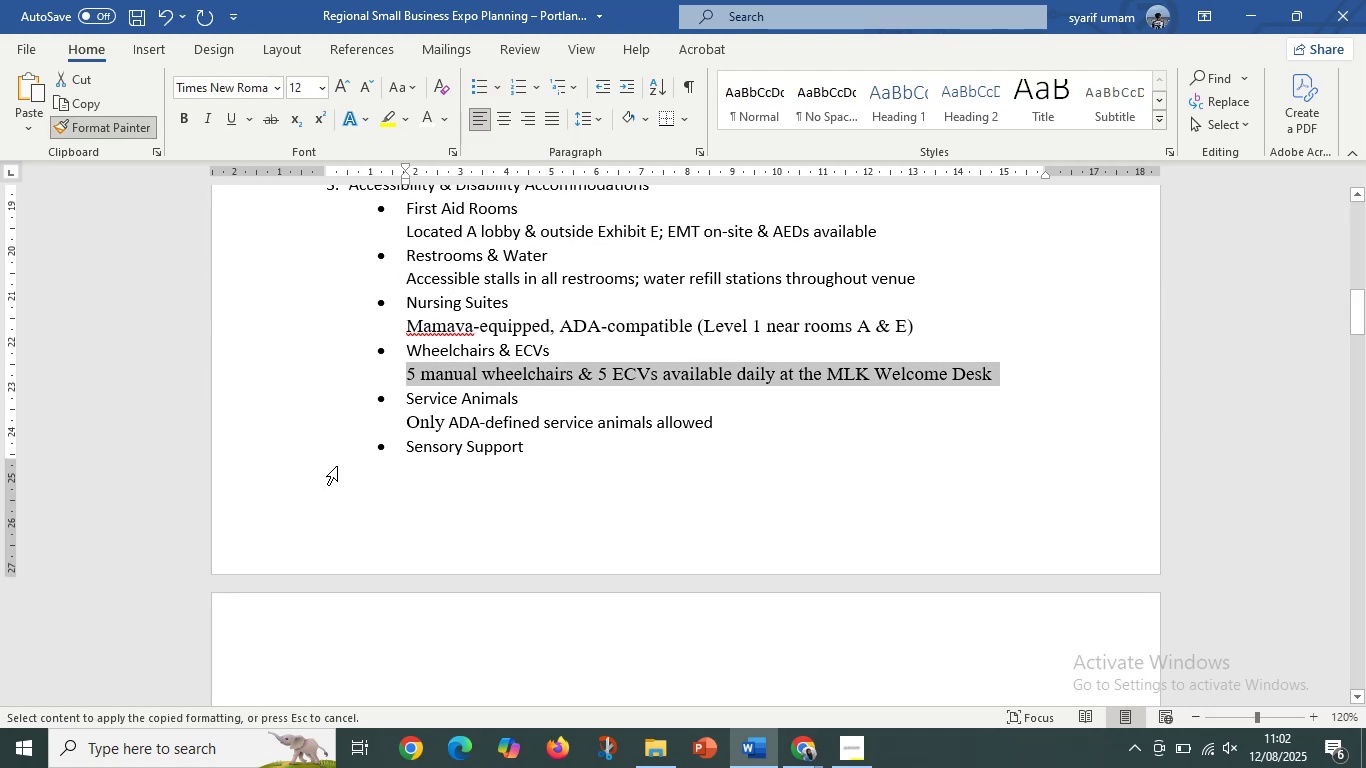 
scroll: coordinate [349, 483], scroll_direction: down, amount: 4.0
 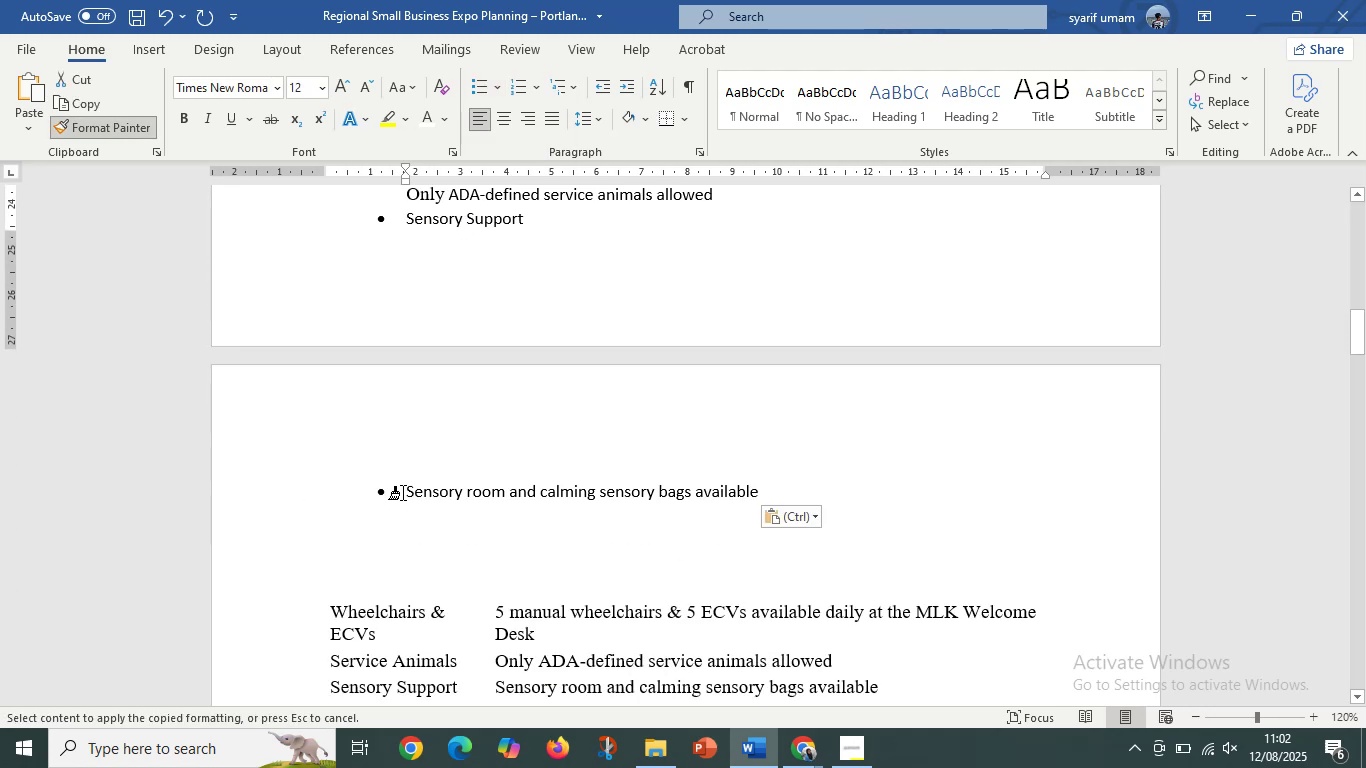 
left_click([406, 492])
 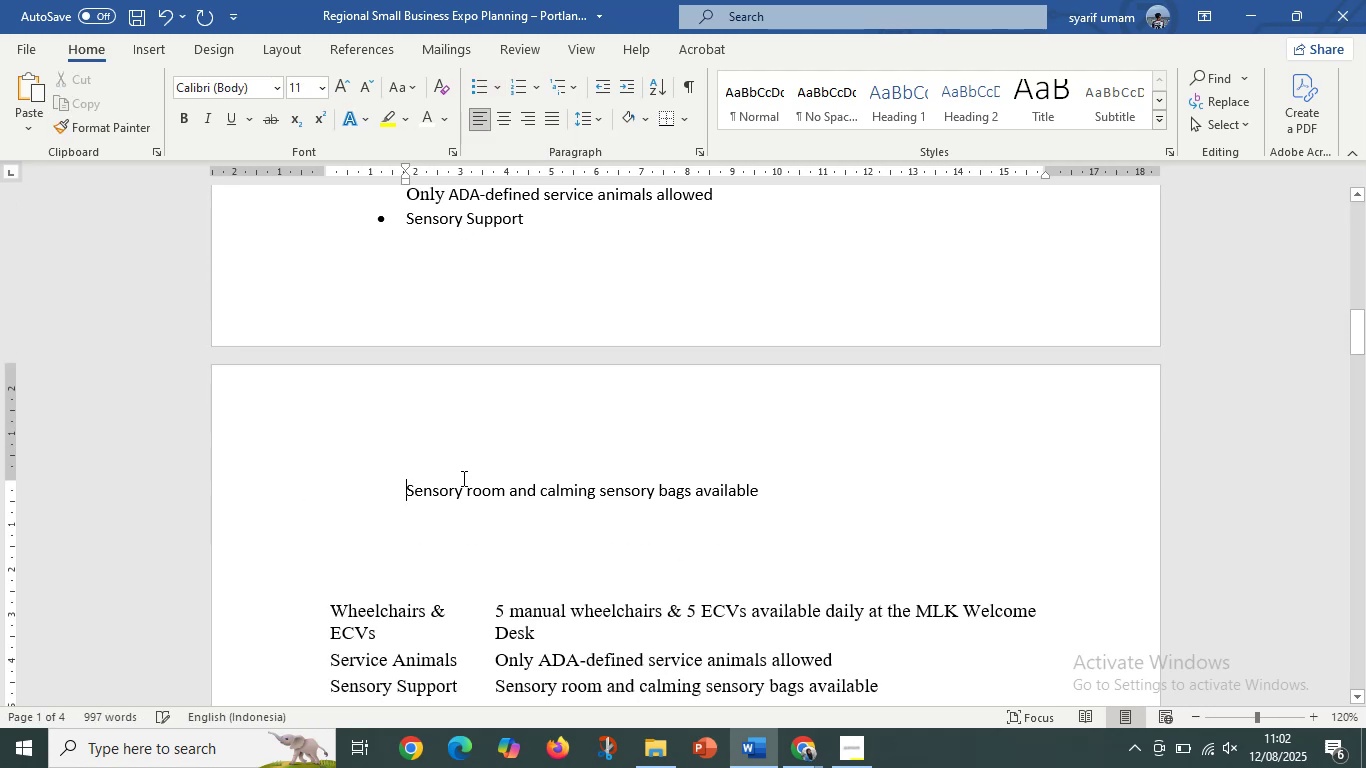 
scroll: coordinate [478, 446], scroll_direction: up, amount: 24.0
 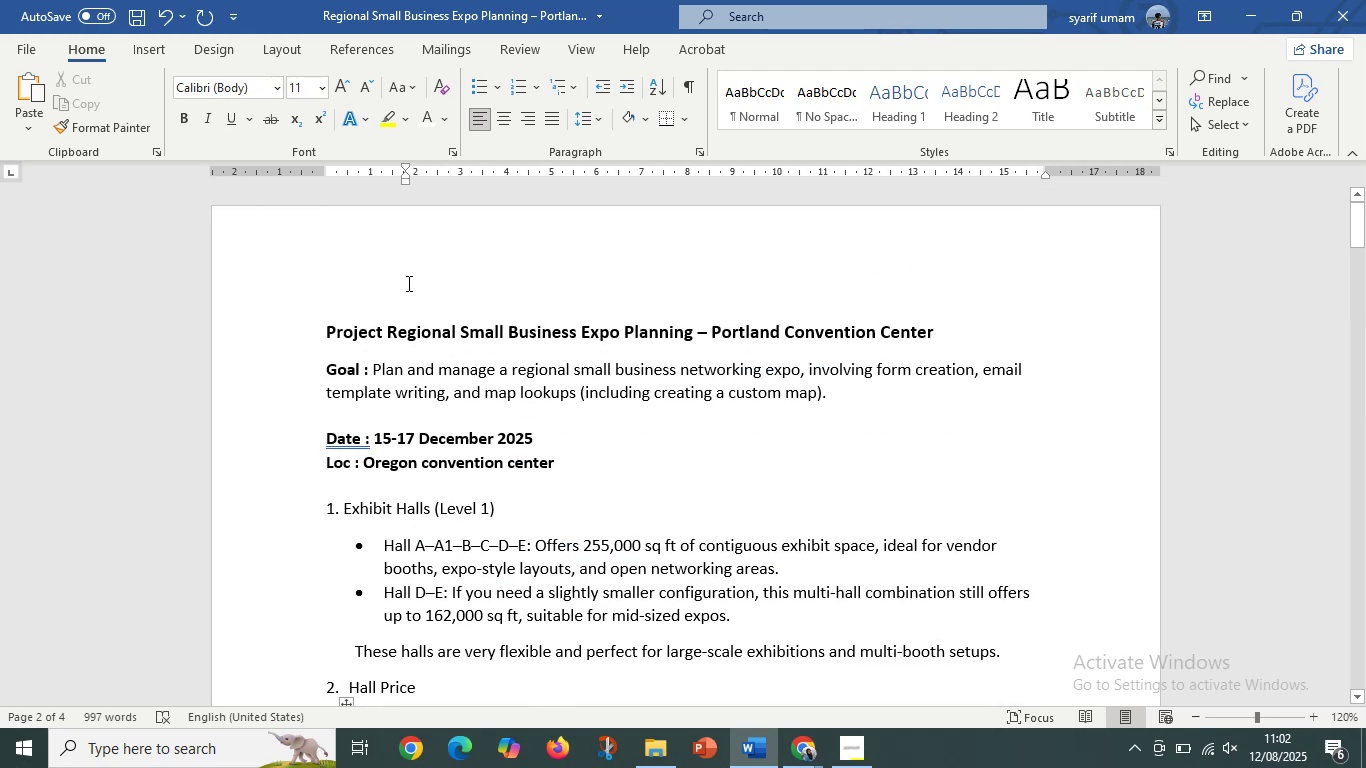 
left_click([403, 275])
 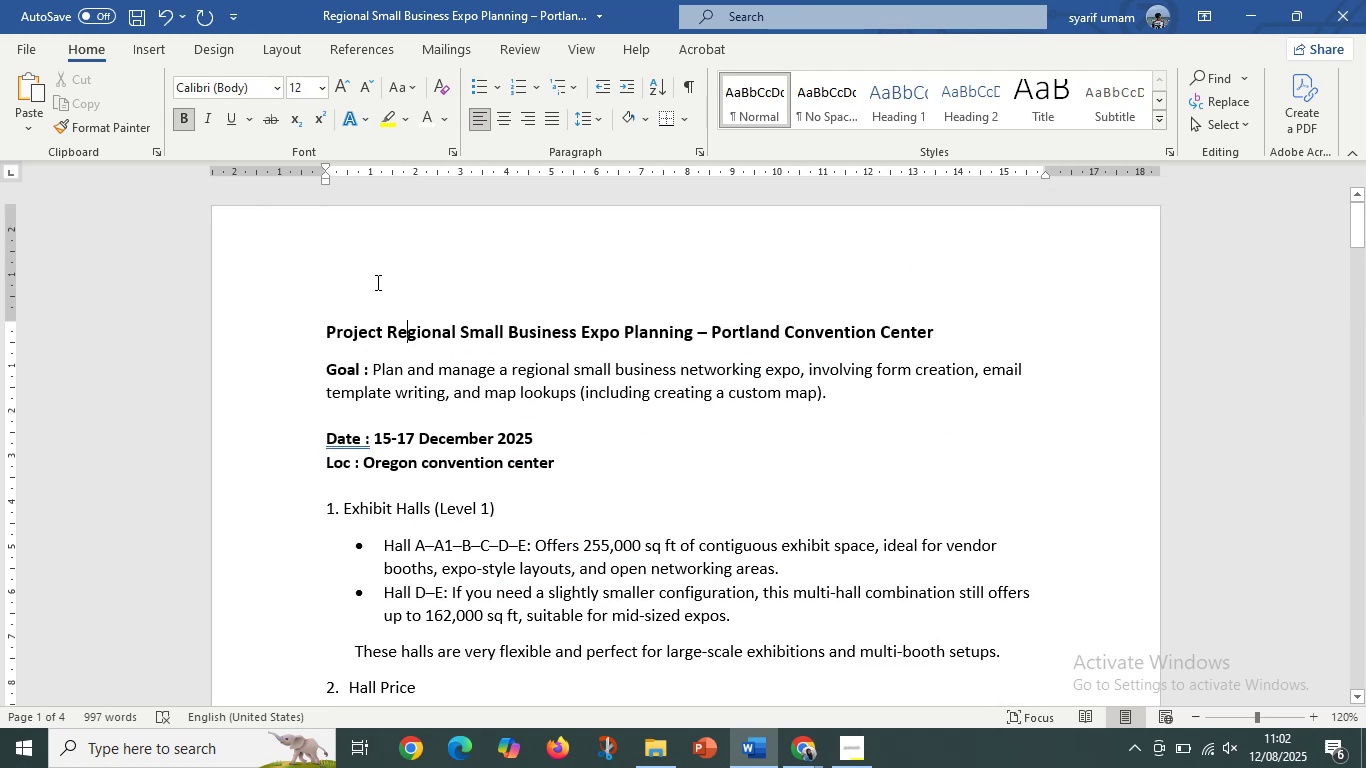 
left_click([375, 282])
 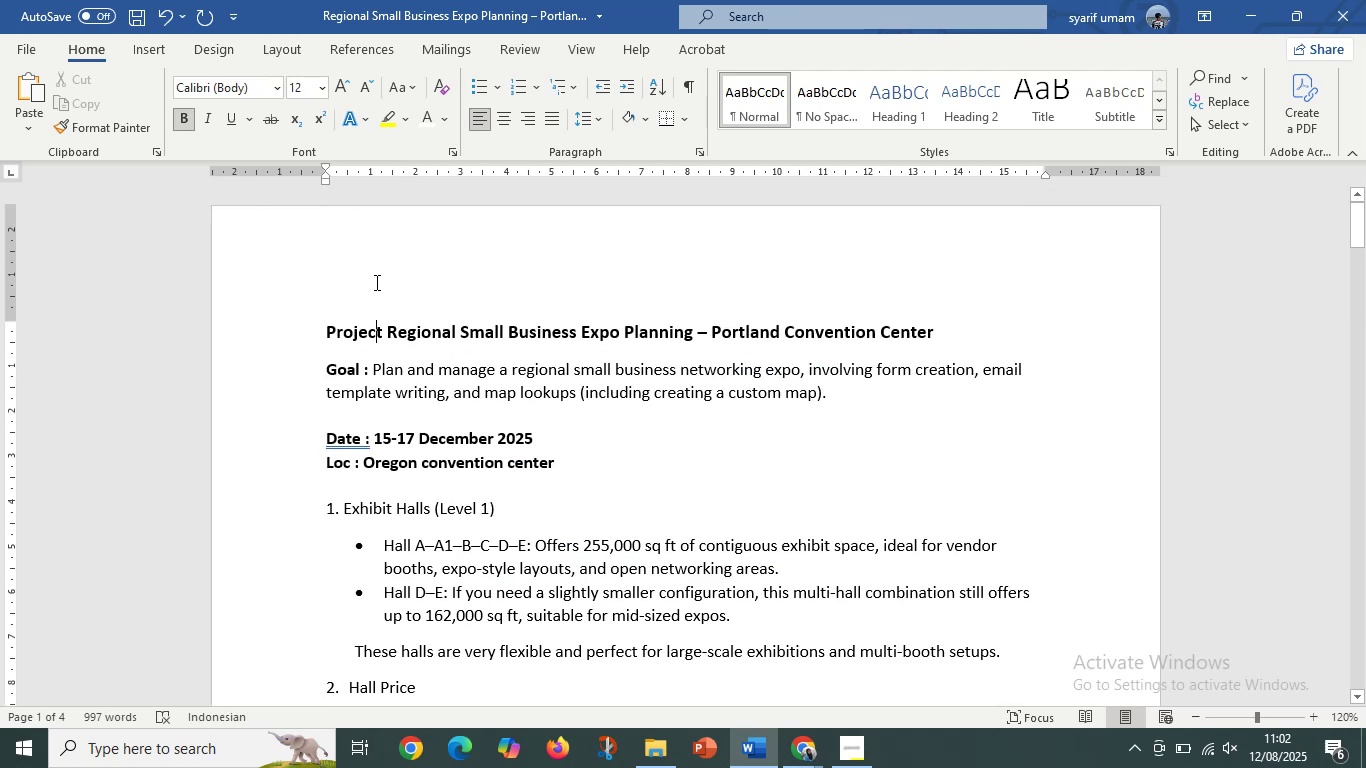 
scroll: coordinate [426, 346], scroll_direction: down, amount: 9.0
 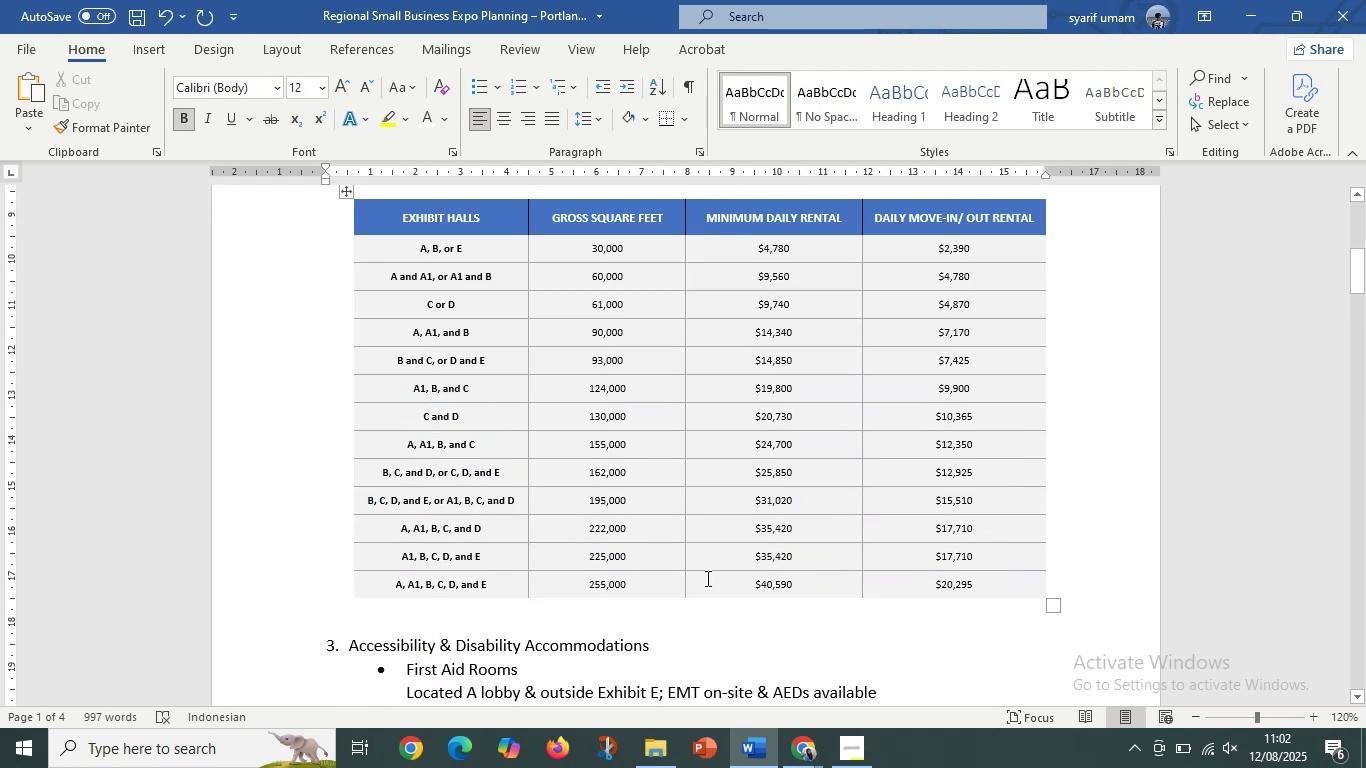 
left_click([706, 580])
 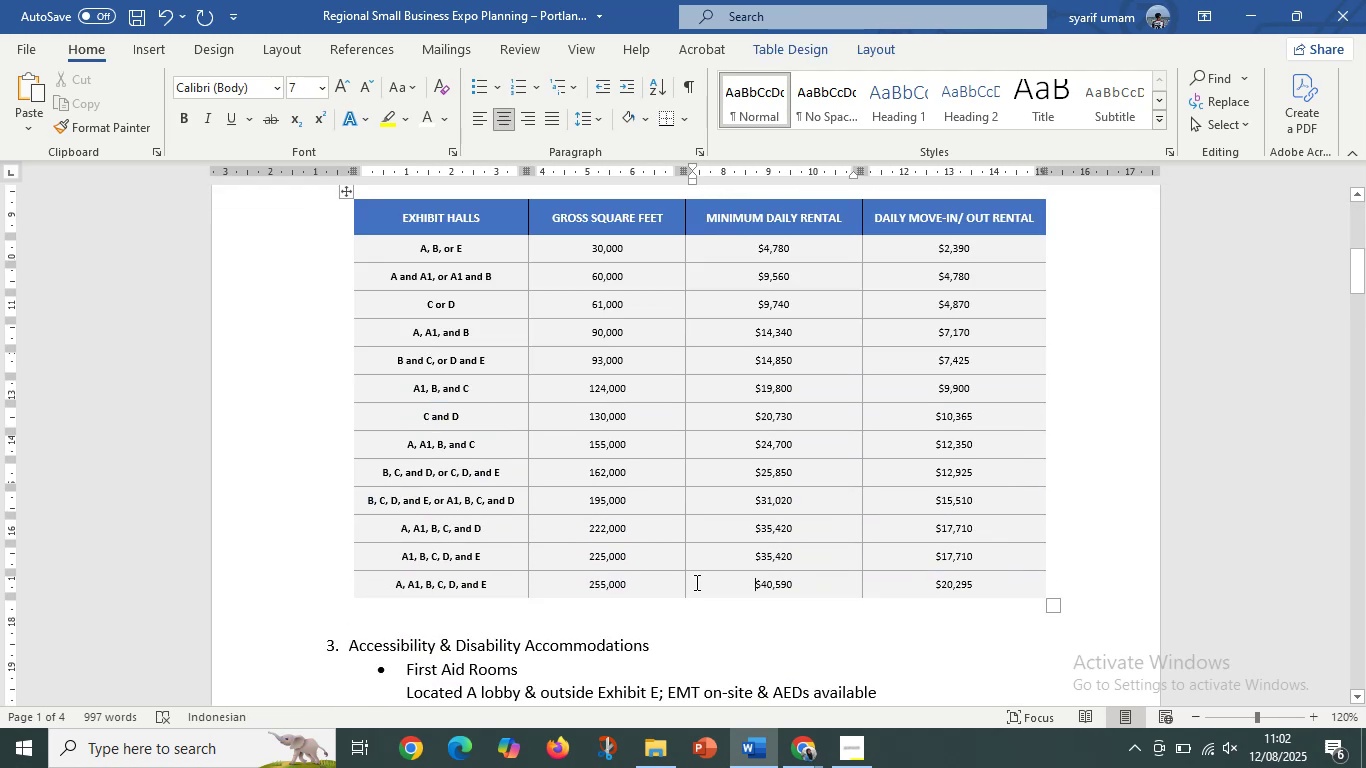 
scroll: coordinate [691, 582], scroll_direction: down, amount: 3.0
 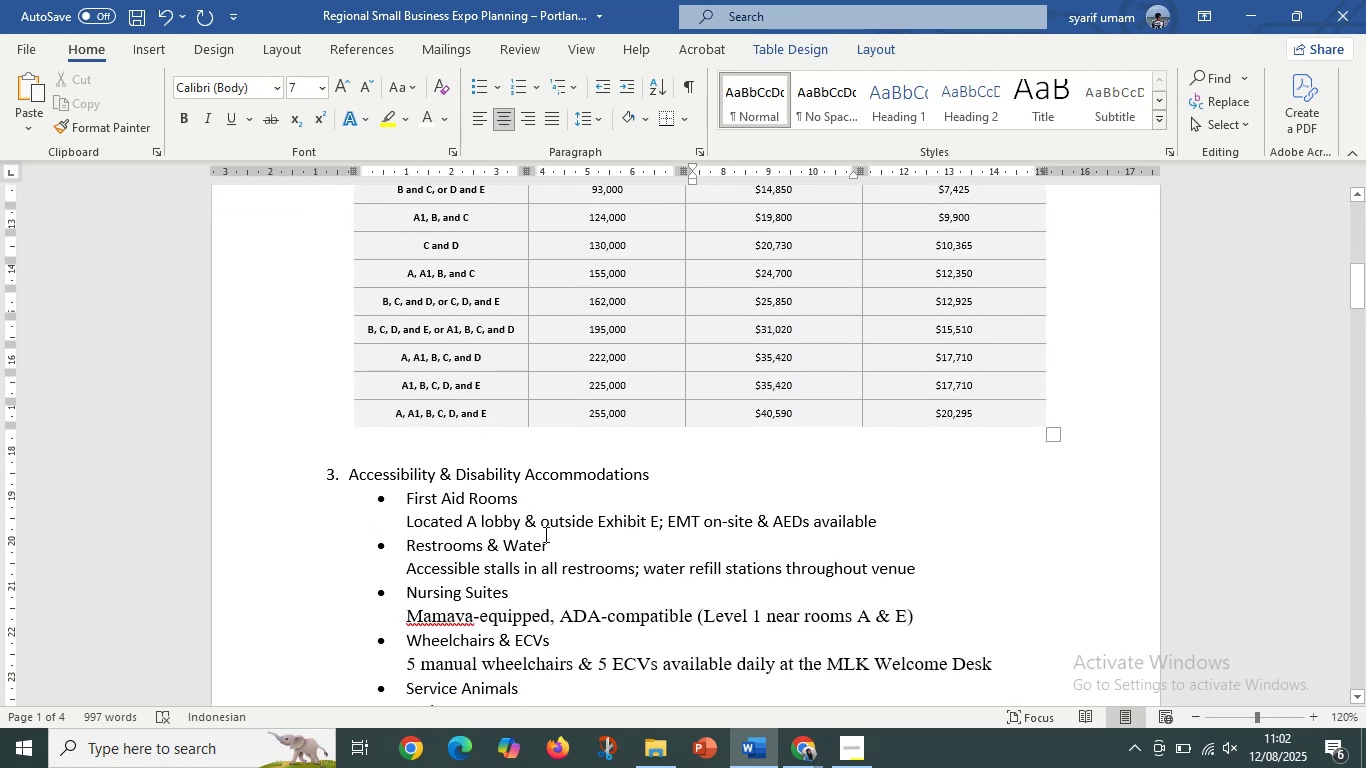 
left_click([501, 510])
 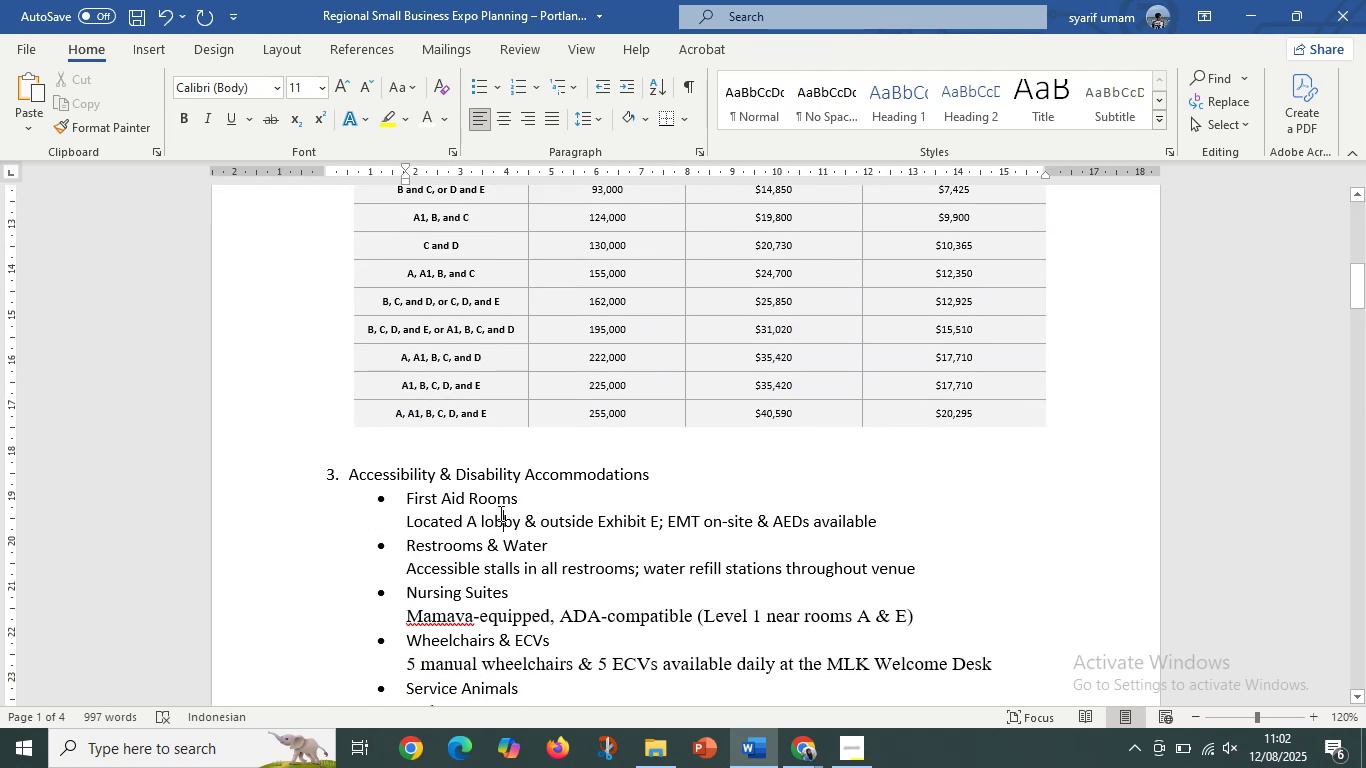 
scroll: coordinate [540, 504], scroll_direction: down, amount: 7.0
 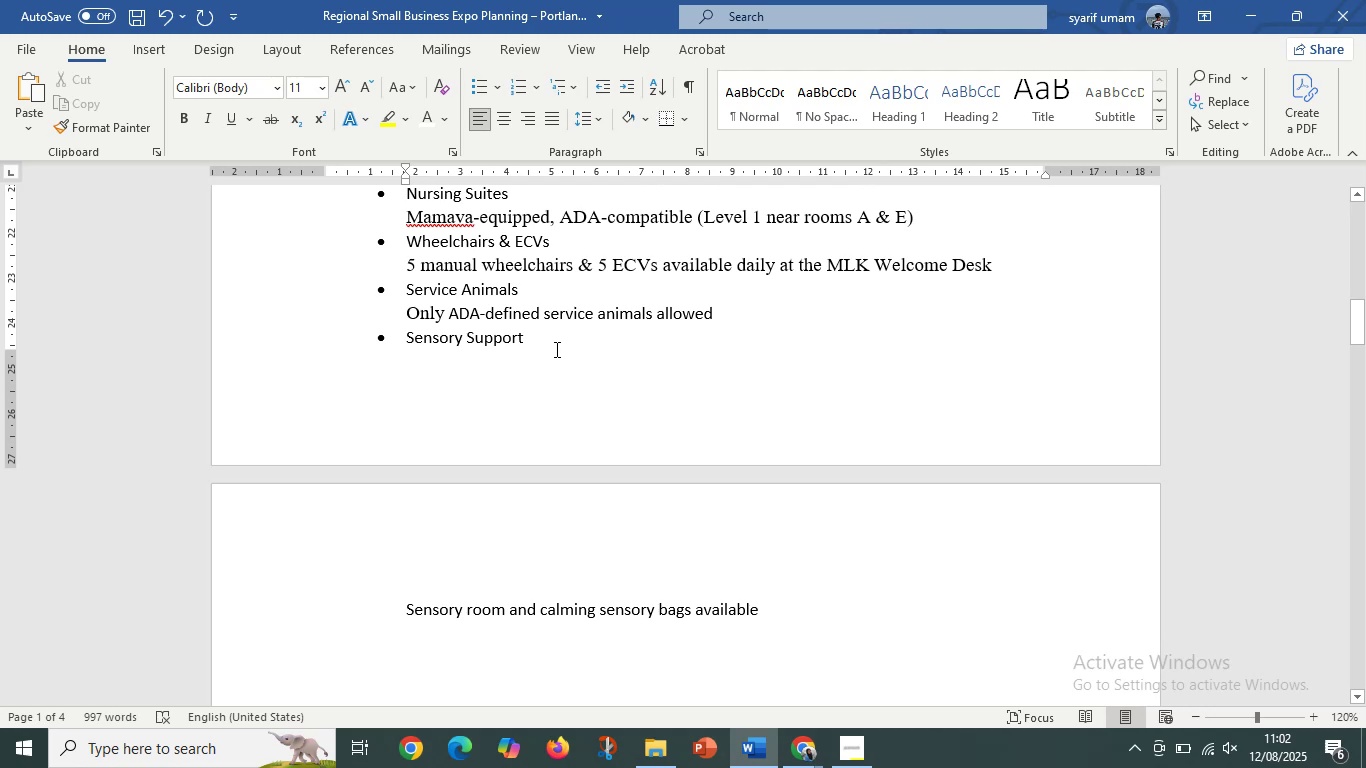 
scroll: coordinate [556, 349], scroll_direction: up, amount: 5.0
 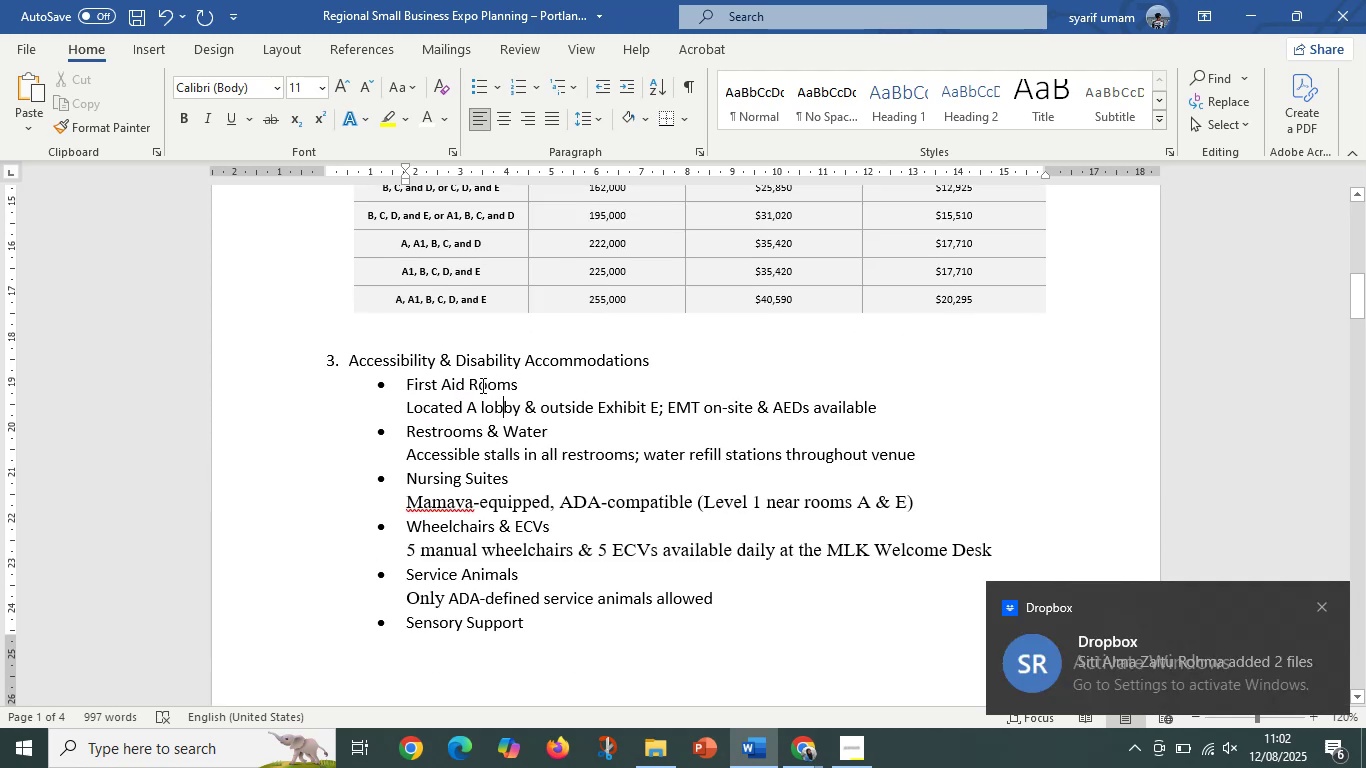 
left_click([569, 379])
 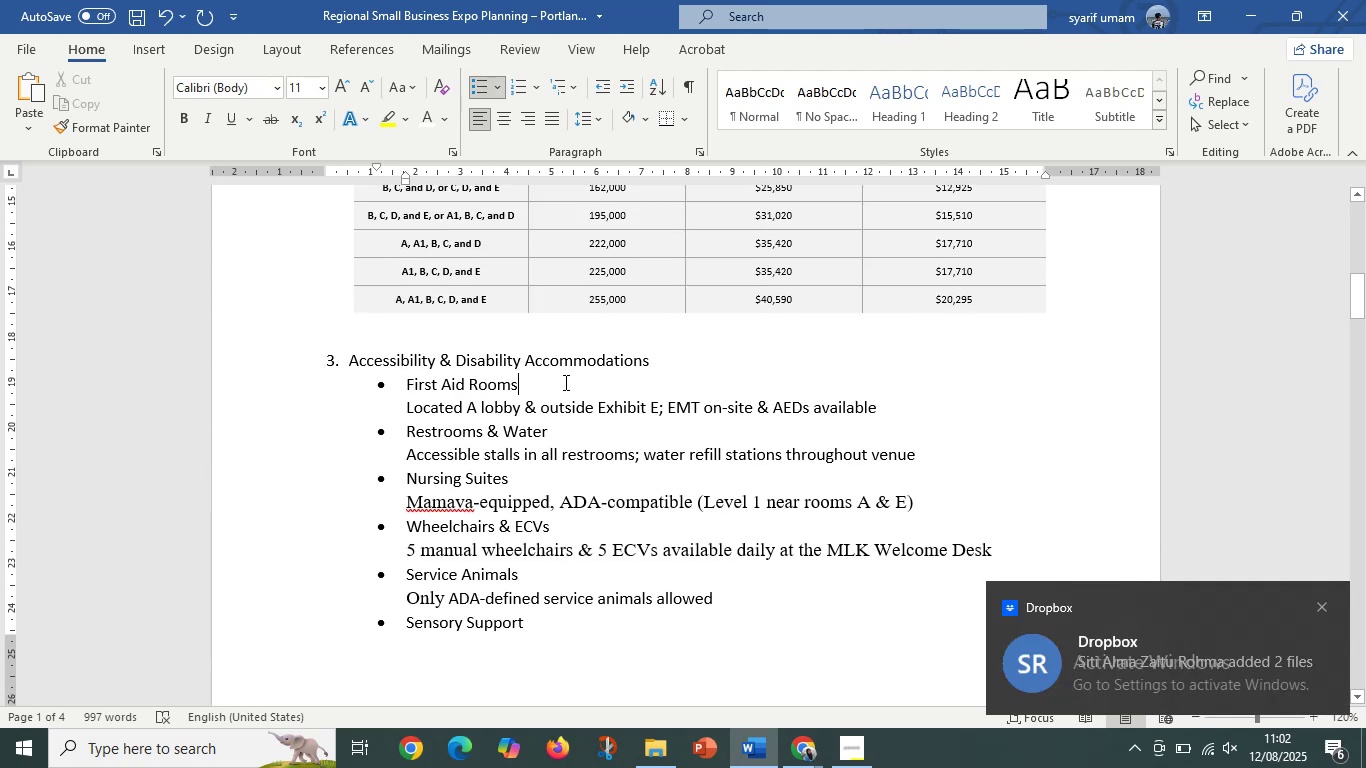 
scroll: coordinate [564, 382], scroll_direction: down, amount: 4.0
 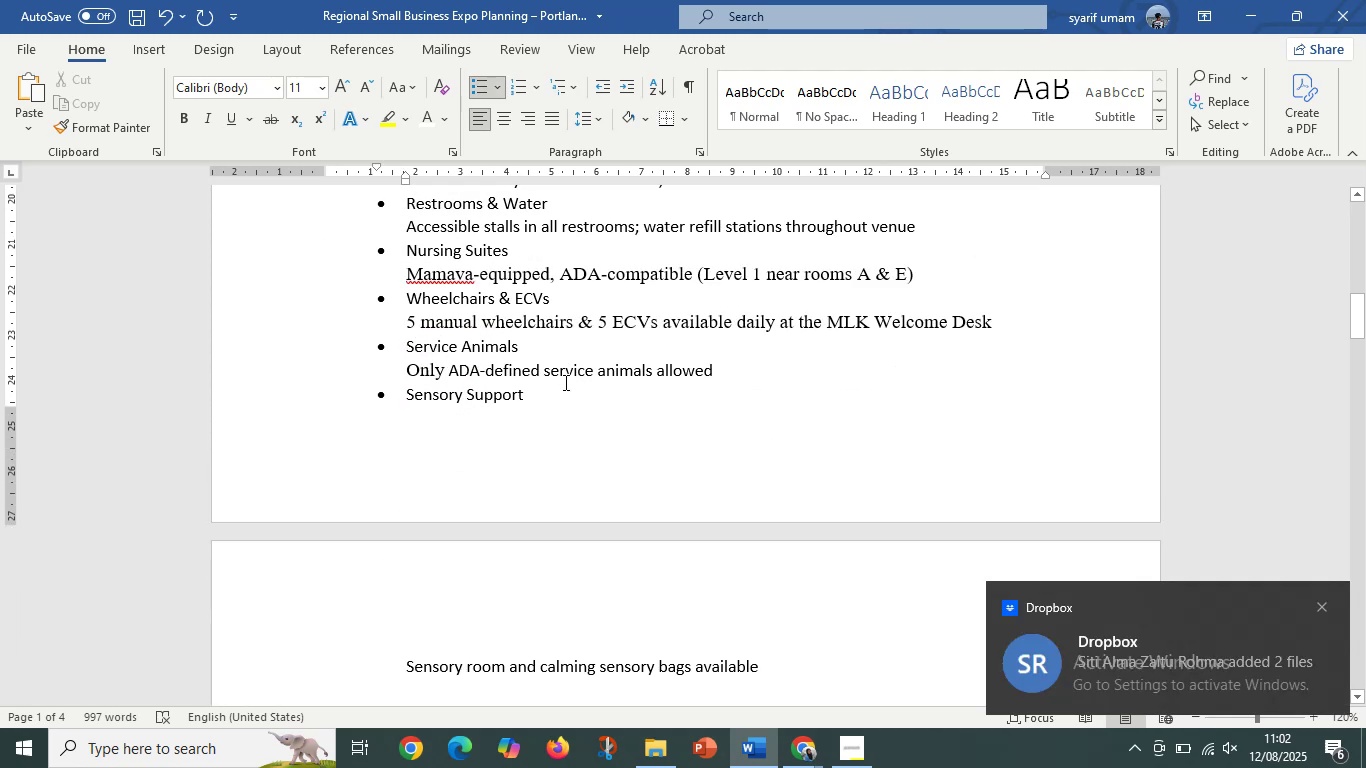 
scroll: coordinate [450, 356], scroll_direction: up, amount: 21.0
 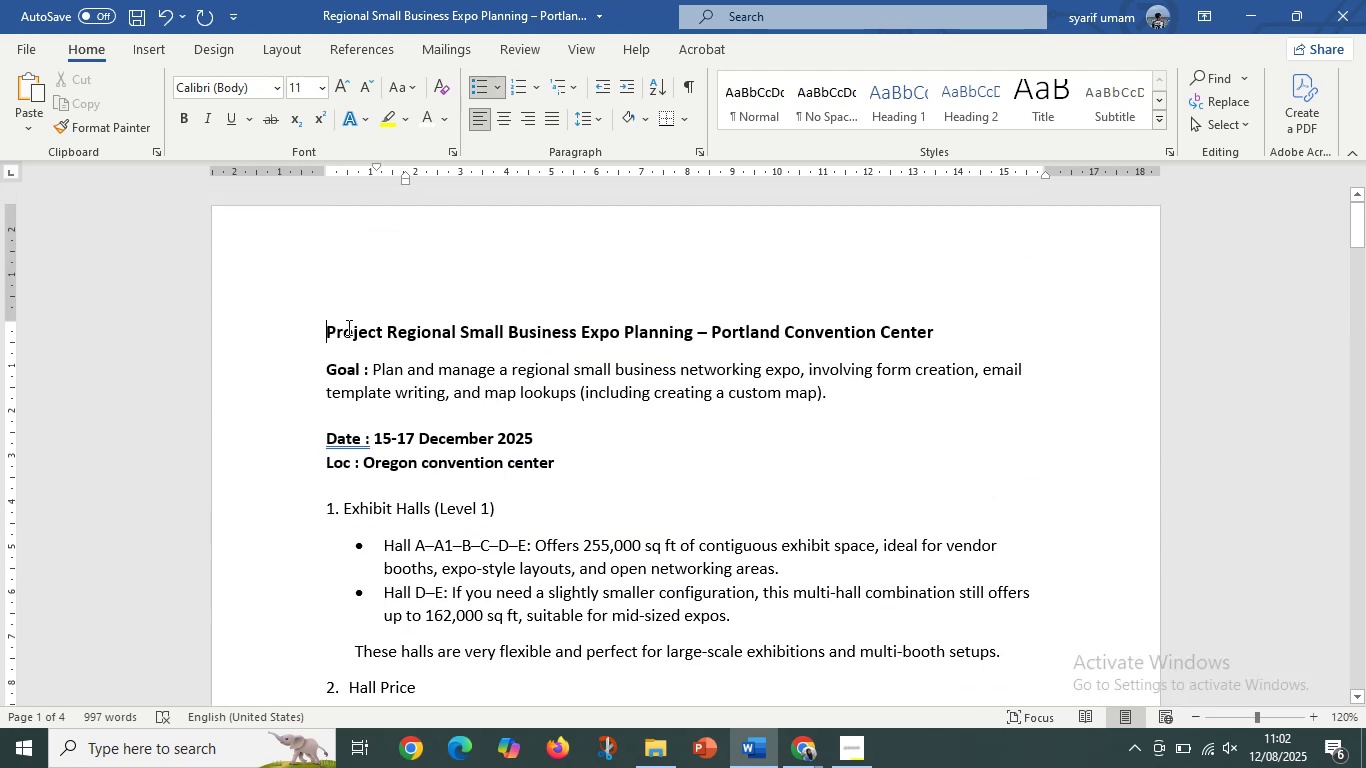 
scroll: coordinate [816, 522], scroll_direction: down, amount: 10.0
 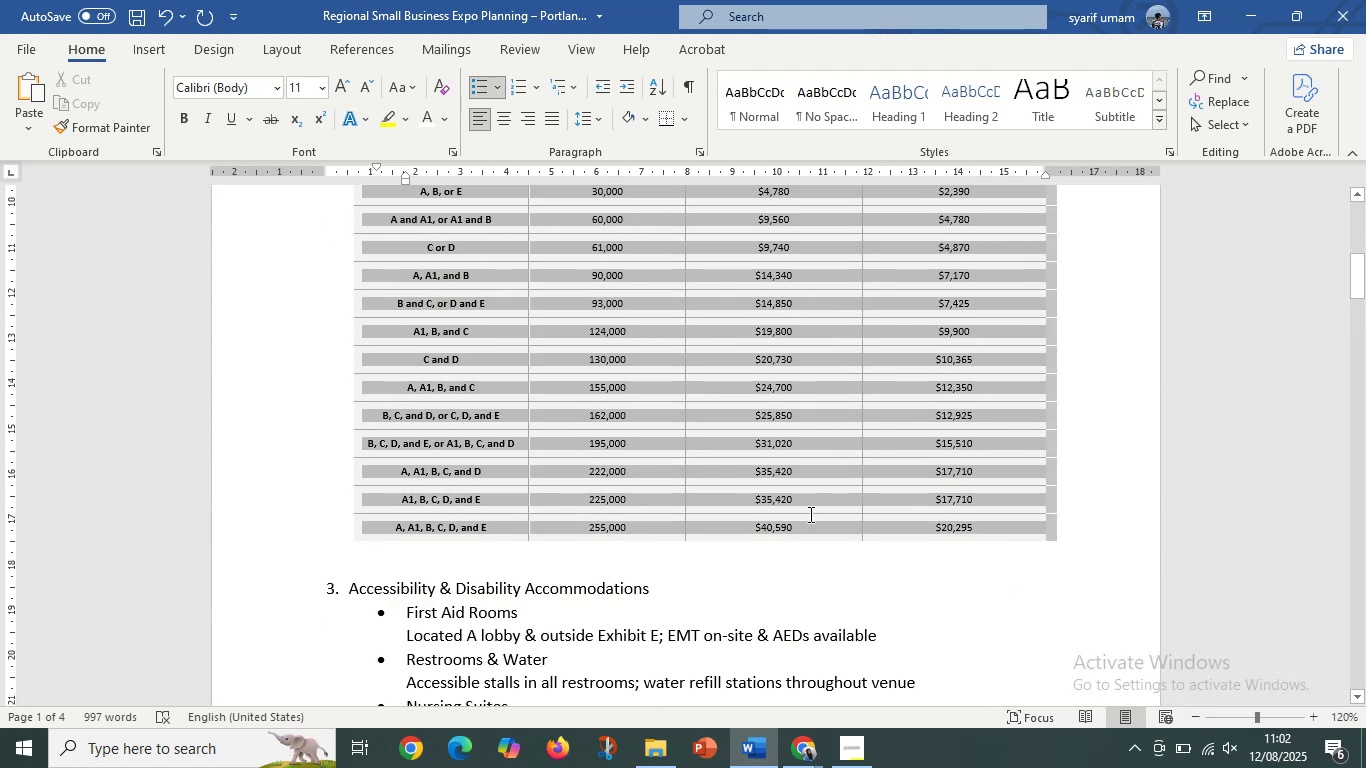 
key(Control+A)
 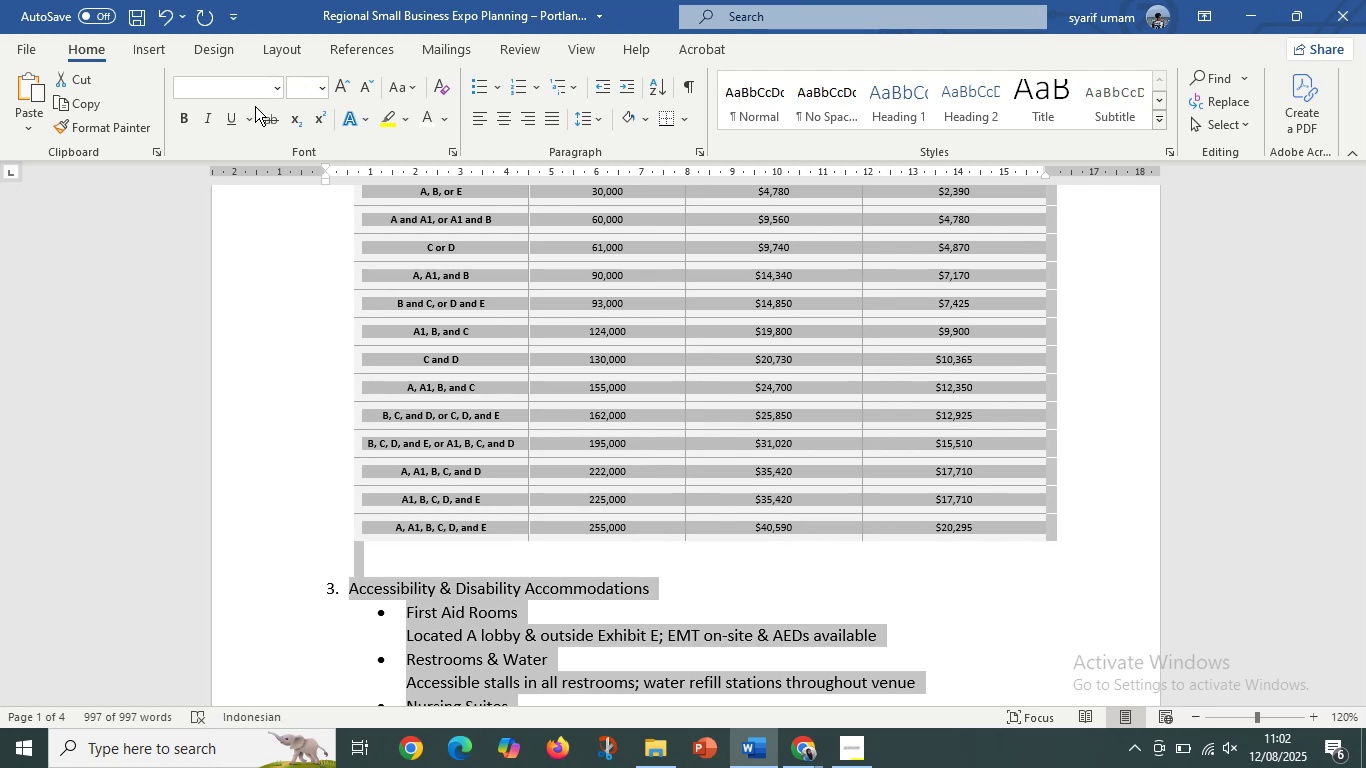 
left_click([251, 84])
 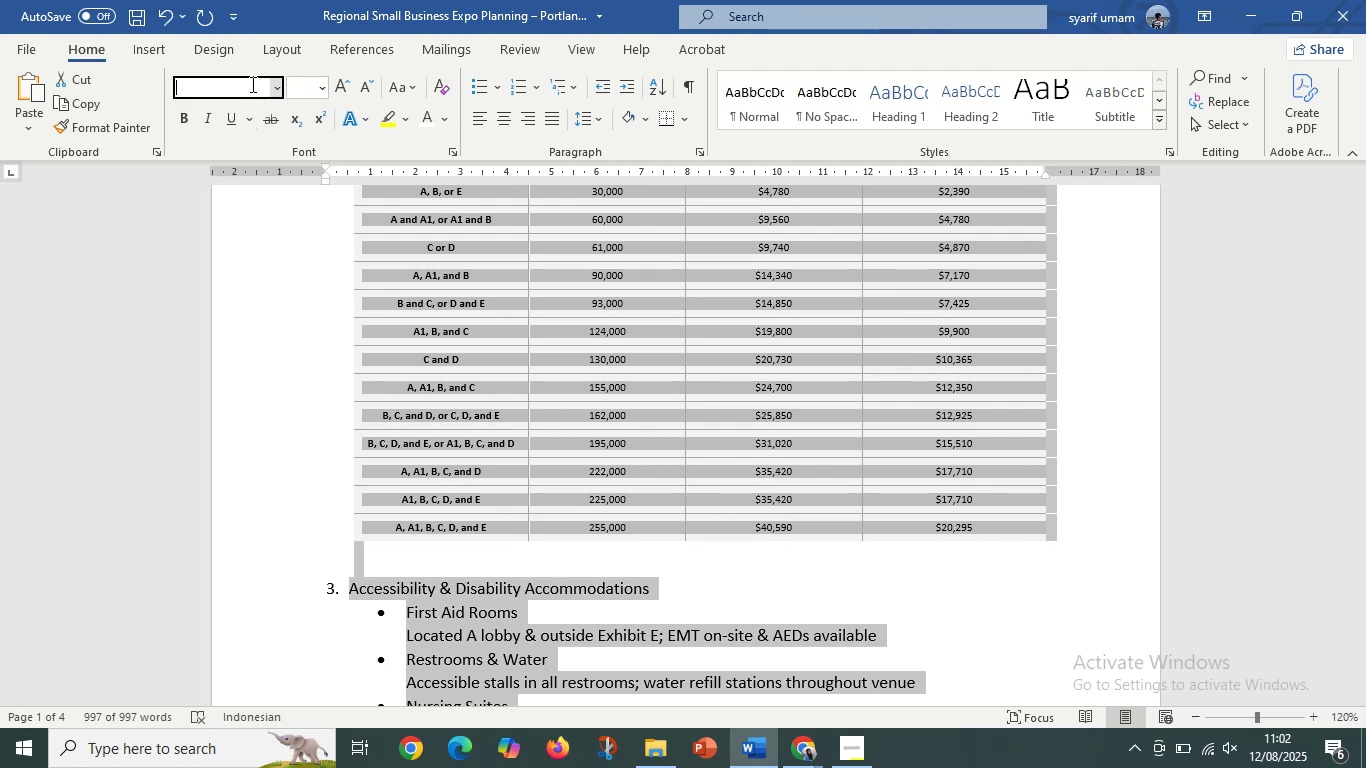 
type(10)
 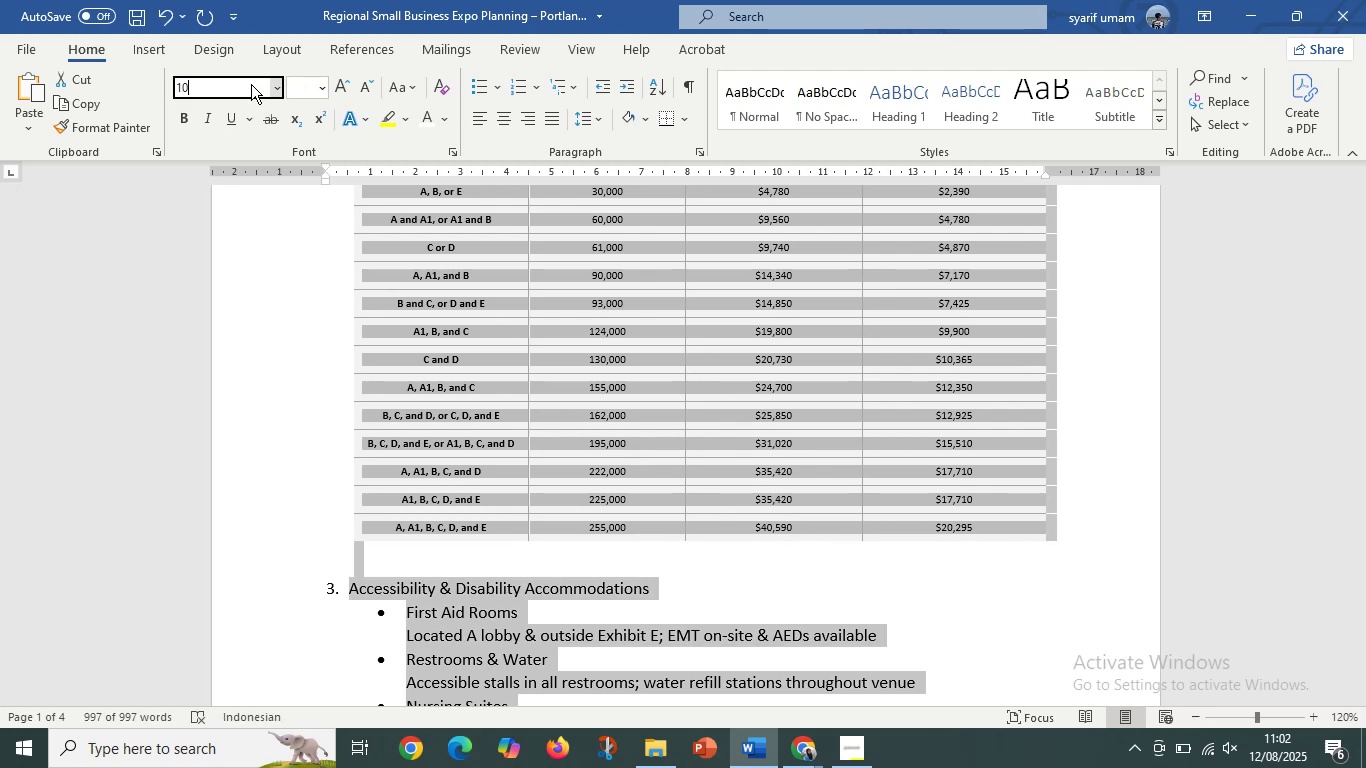 
key(Enter)
 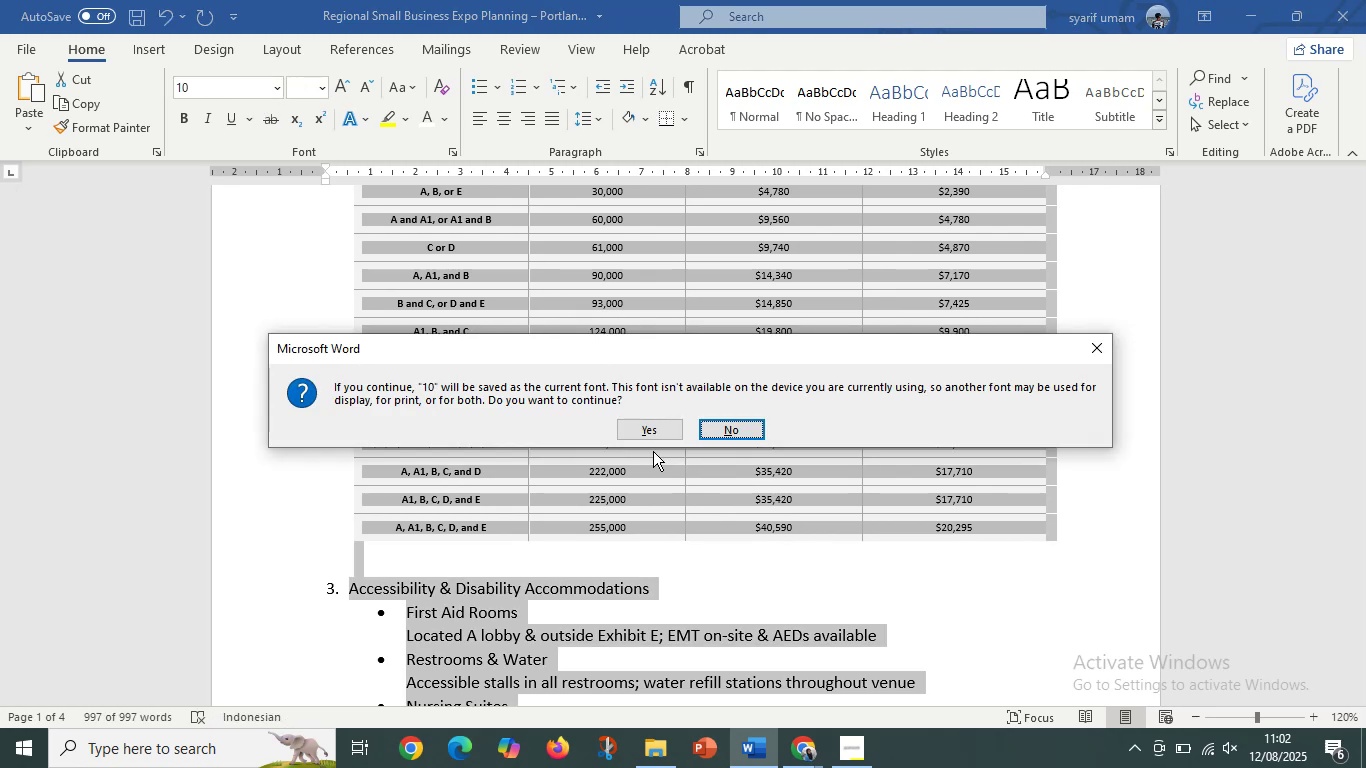 
left_click([661, 429])
 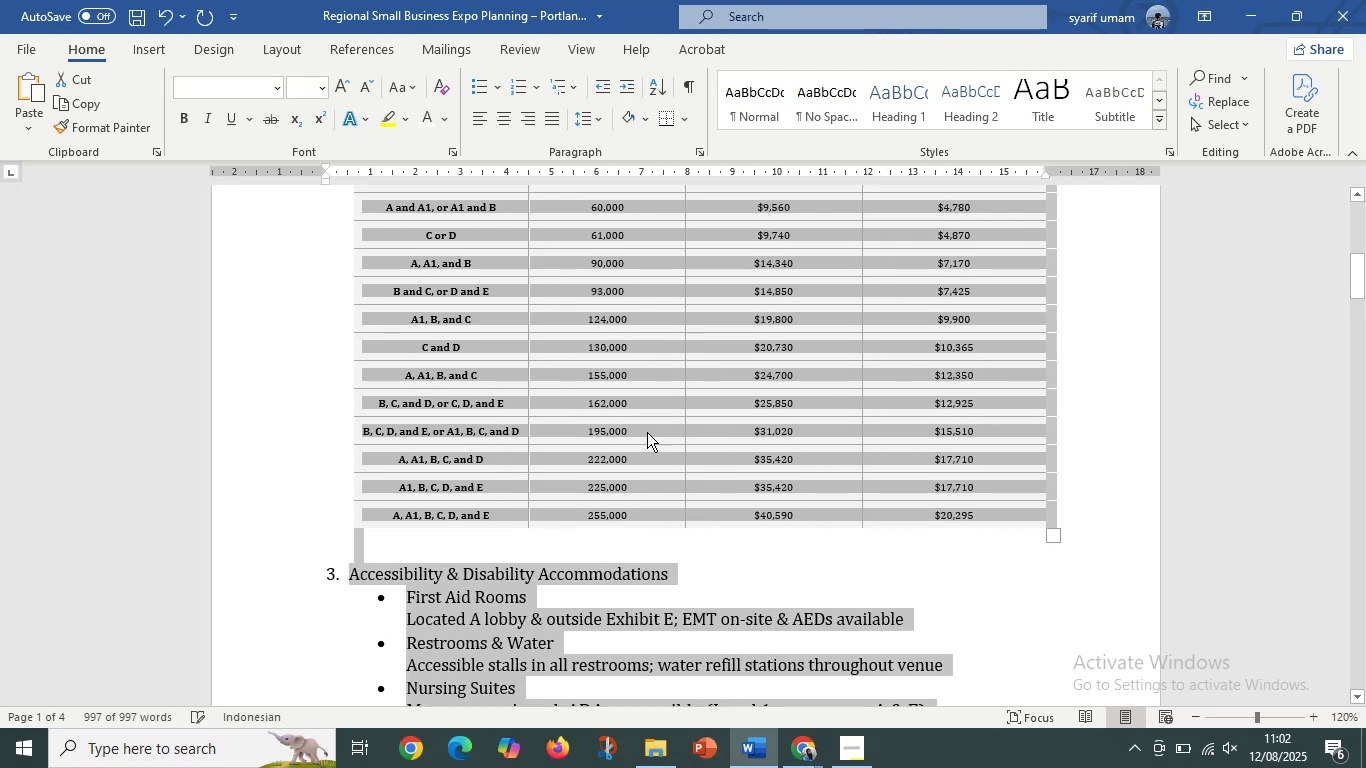 
scroll: coordinate [498, 415], scroll_direction: up, amount: 12.0
 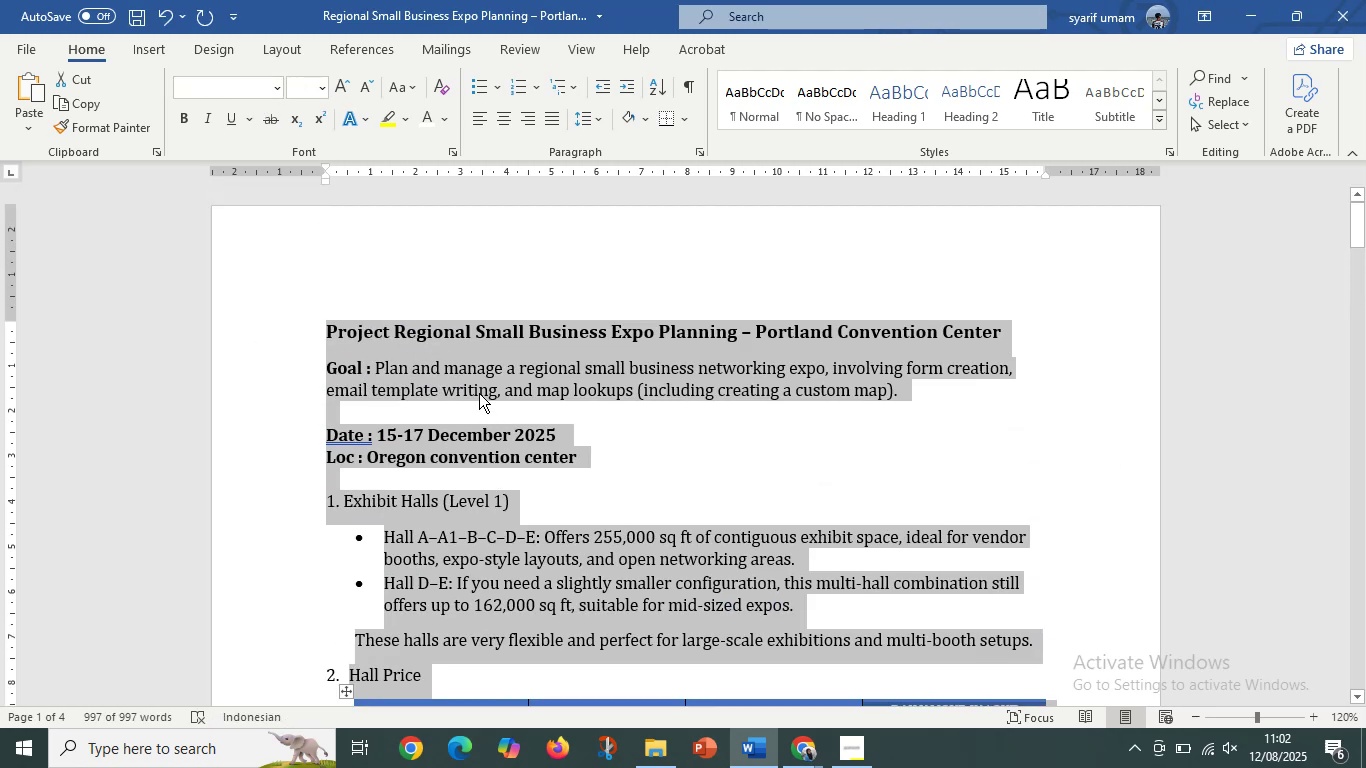 
key(Control+Z)
 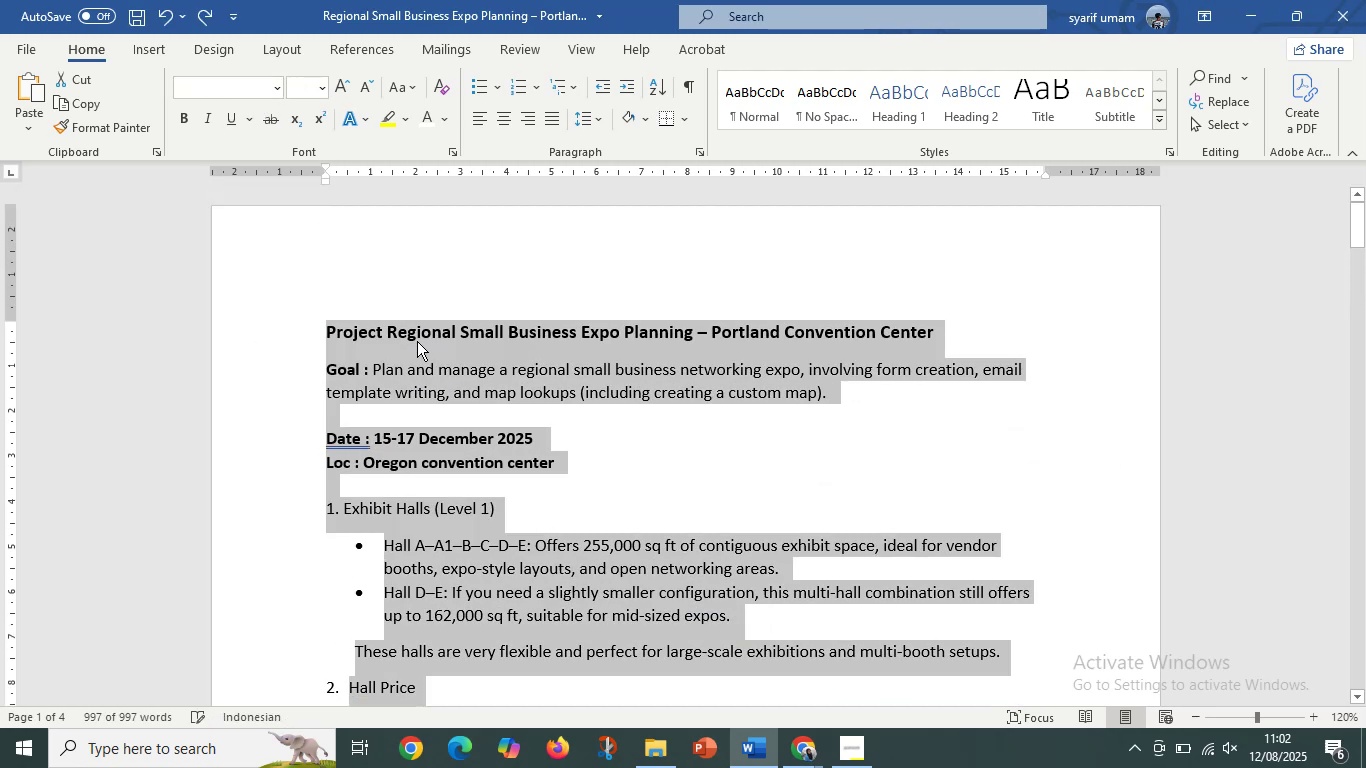 
left_click([378, 335])
 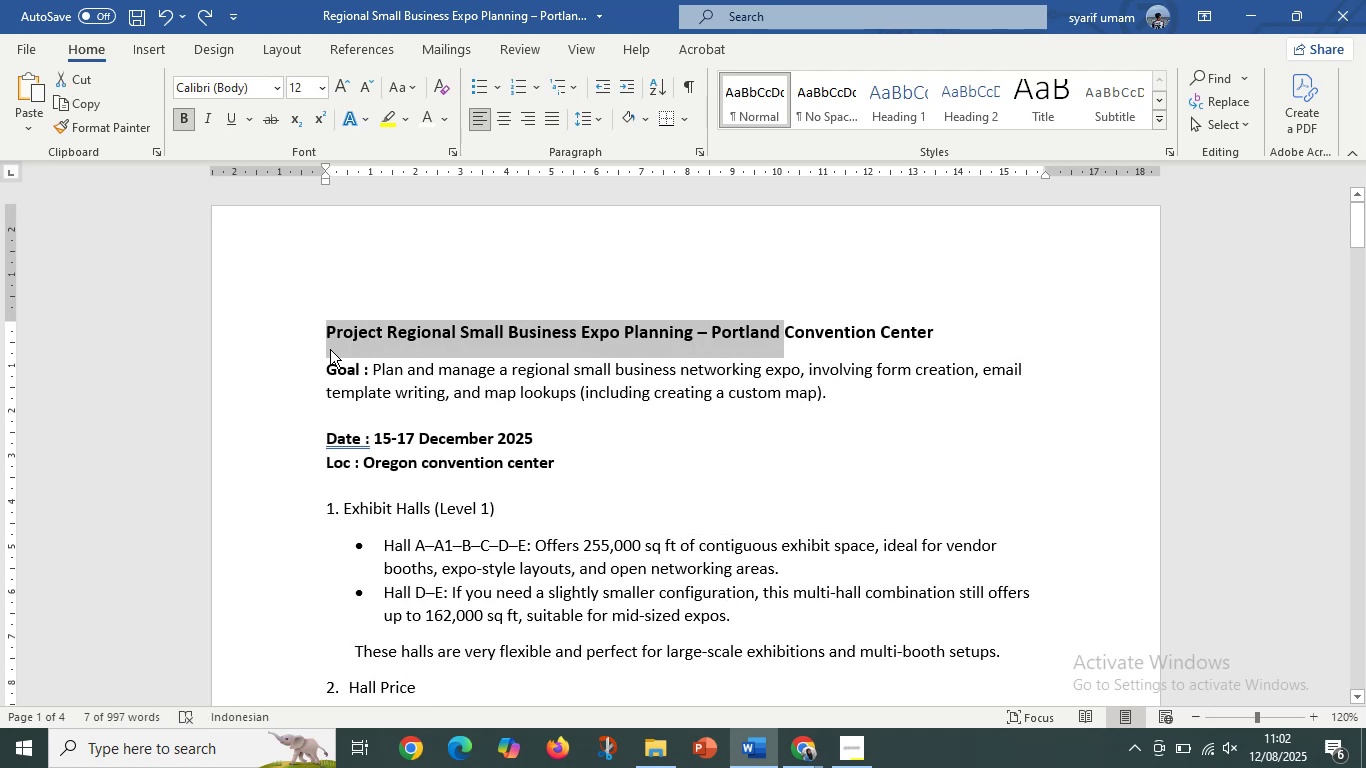 
left_click([379, 369])
 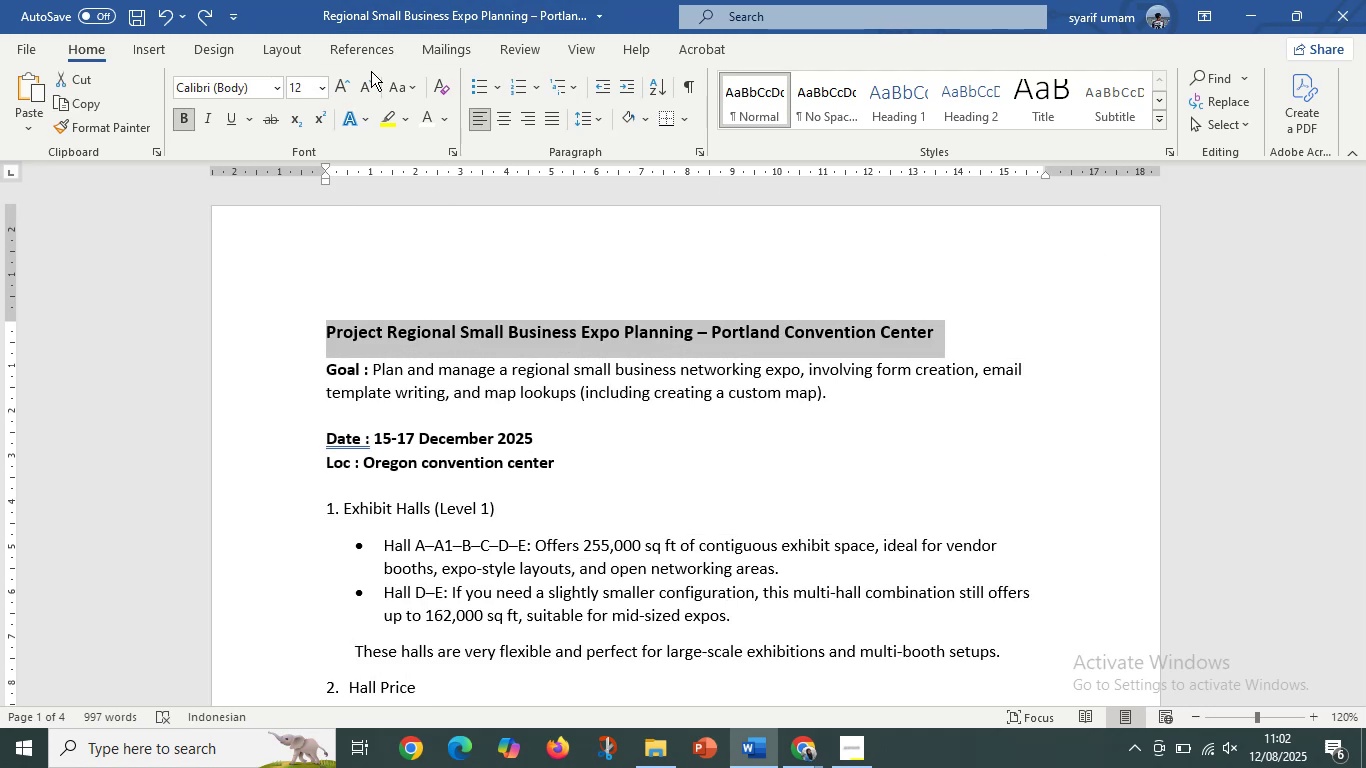 
left_click([364, 87])
 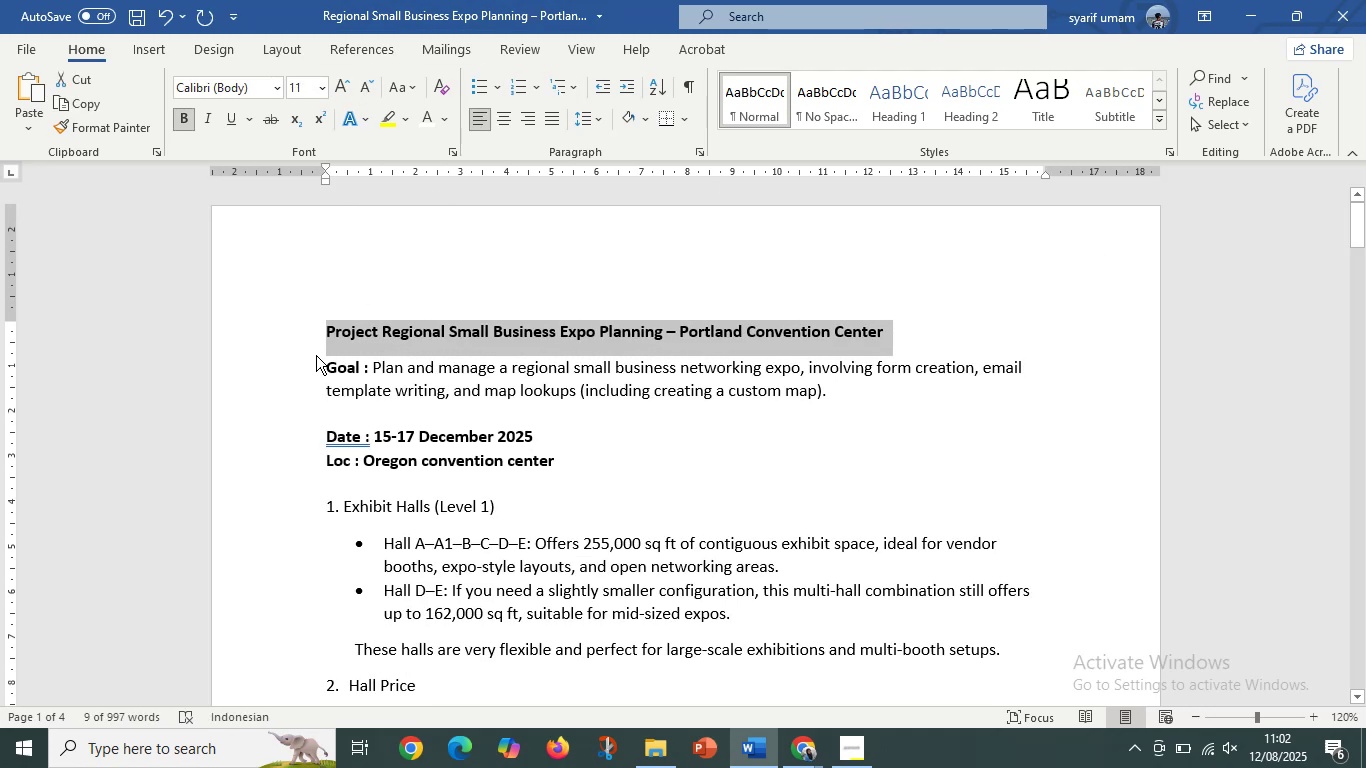 
left_click([316, 355])
 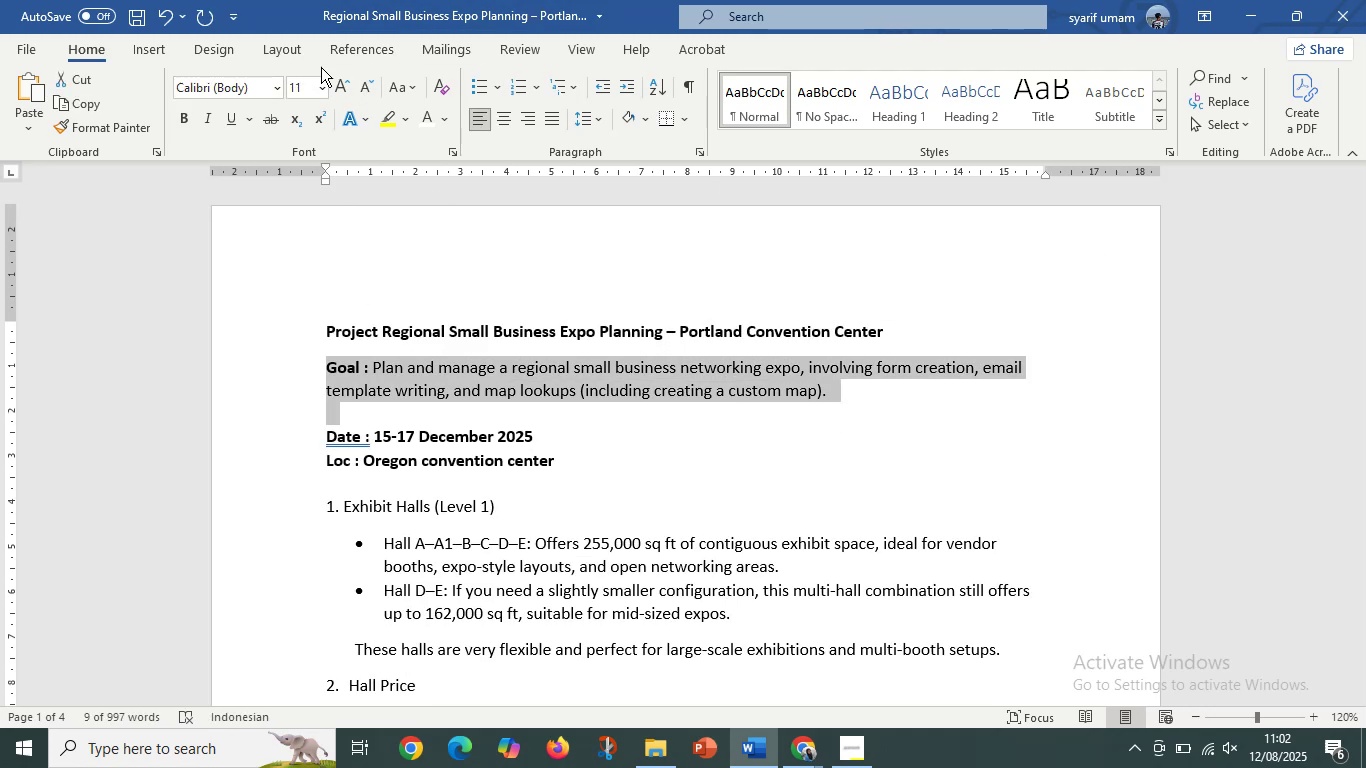 
left_click([361, 87])
 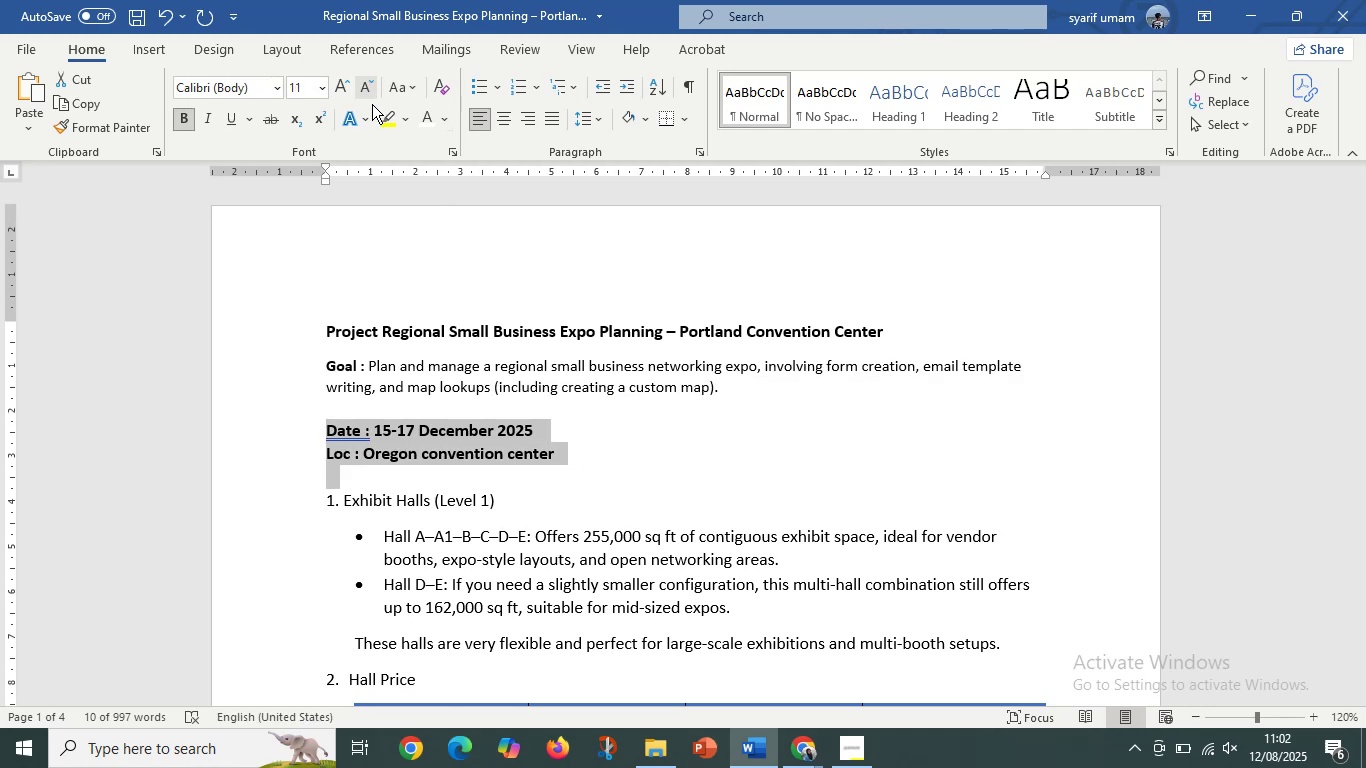 
left_click([368, 82])
 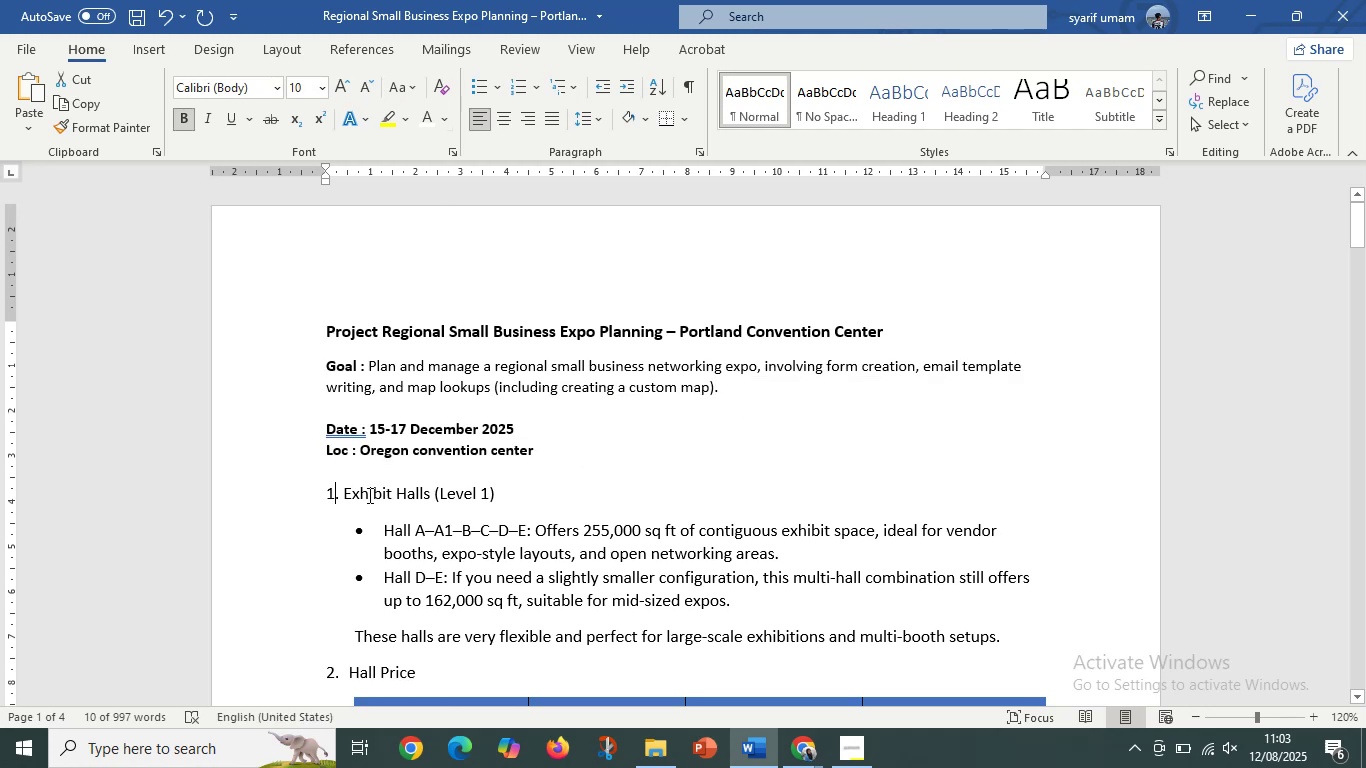 
scroll: coordinate [745, 558], scroll_direction: down, amount: 3.0
 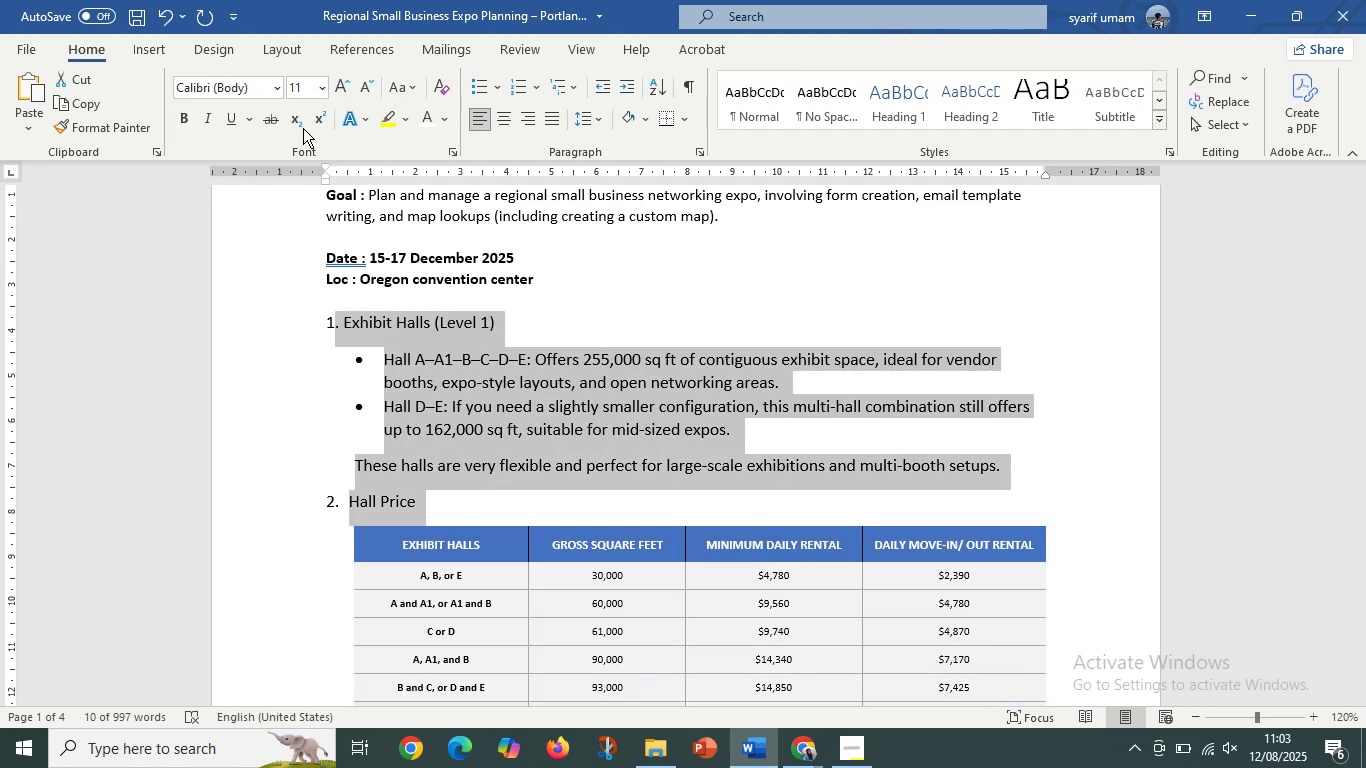 
left_click([362, 86])
 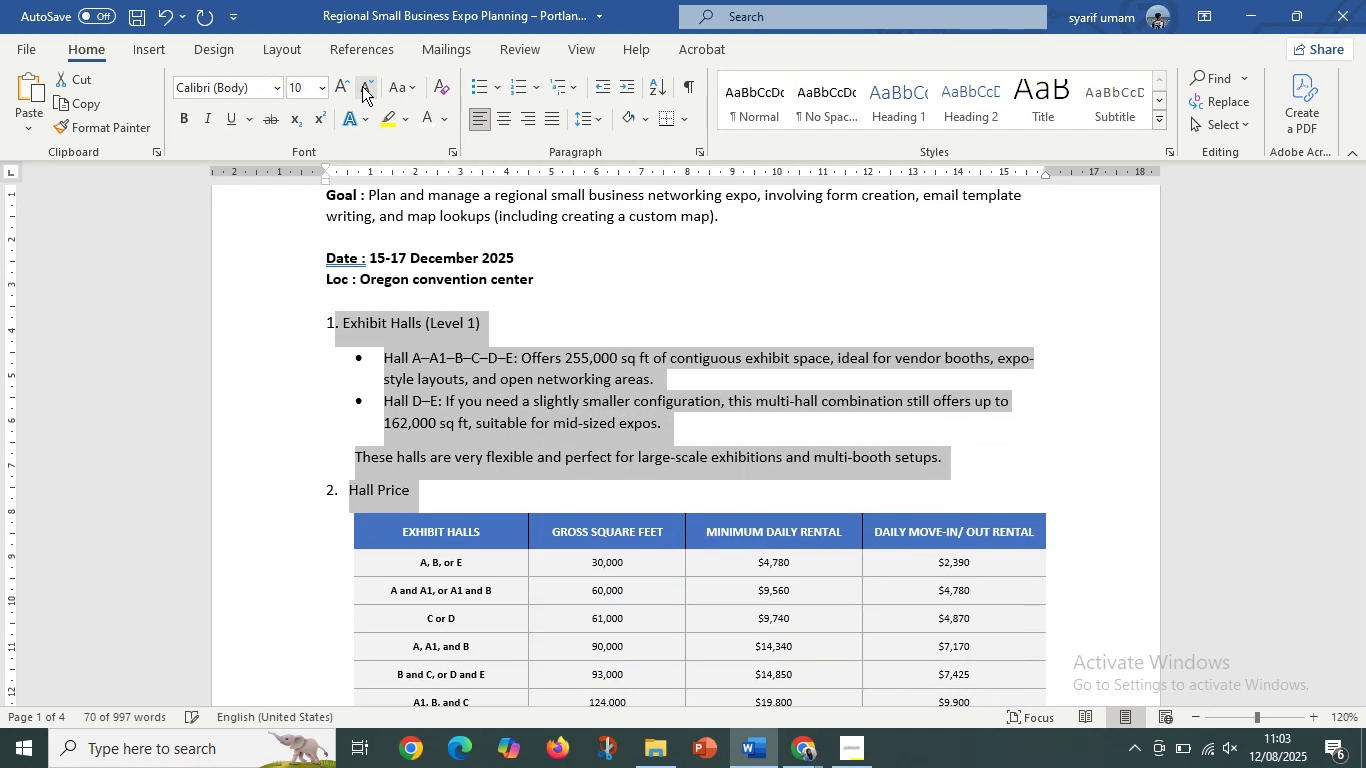 
scroll: coordinate [761, 554], scroll_direction: down, amount: 21.0
 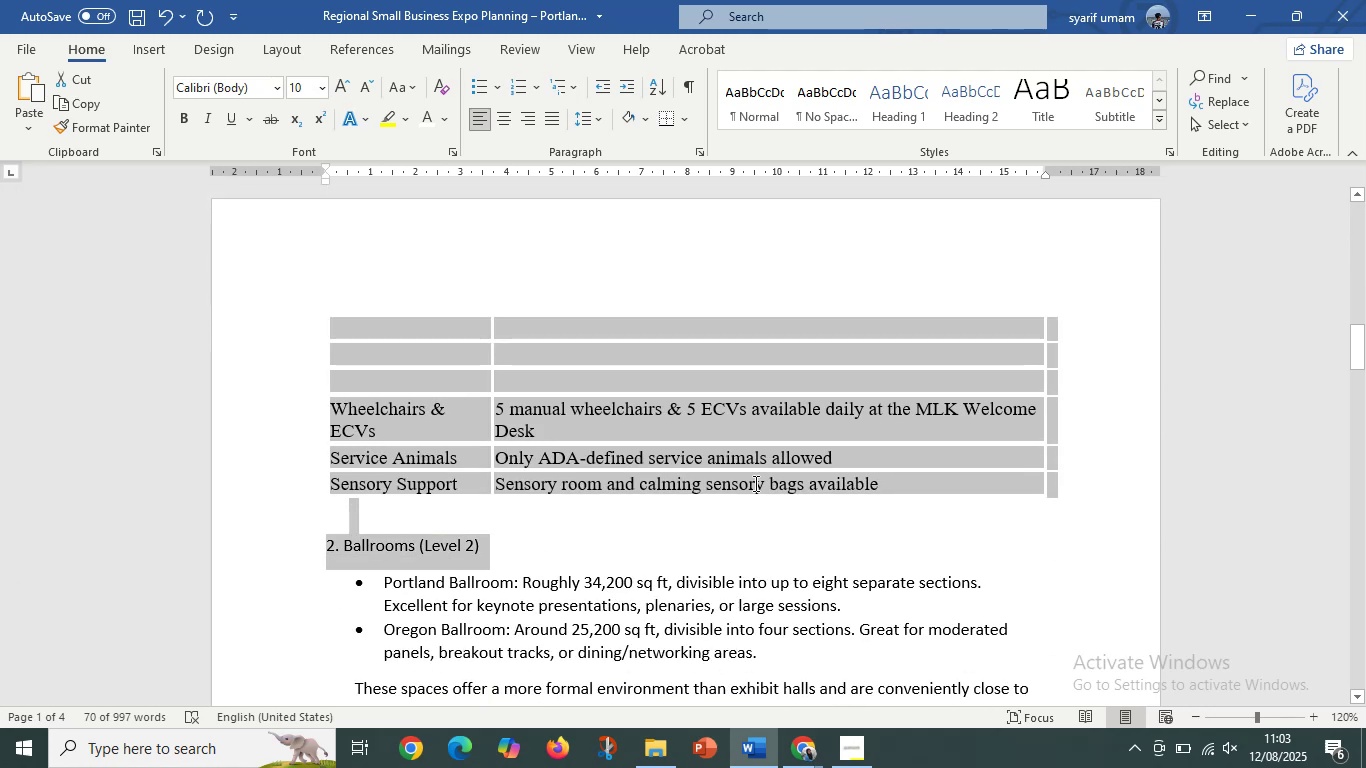 
scroll: coordinate [708, 314], scroll_direction: up, amount: 9.0
 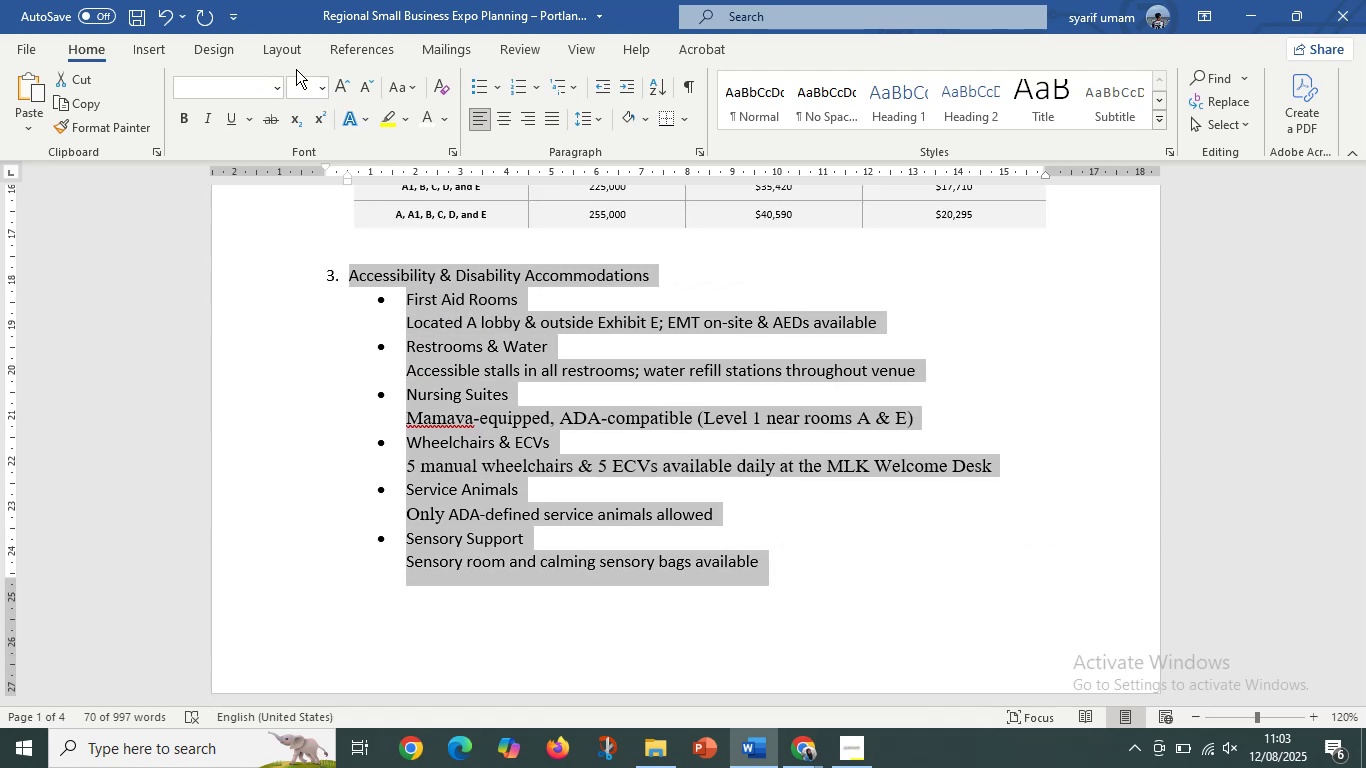 
left_click([371, 88])
 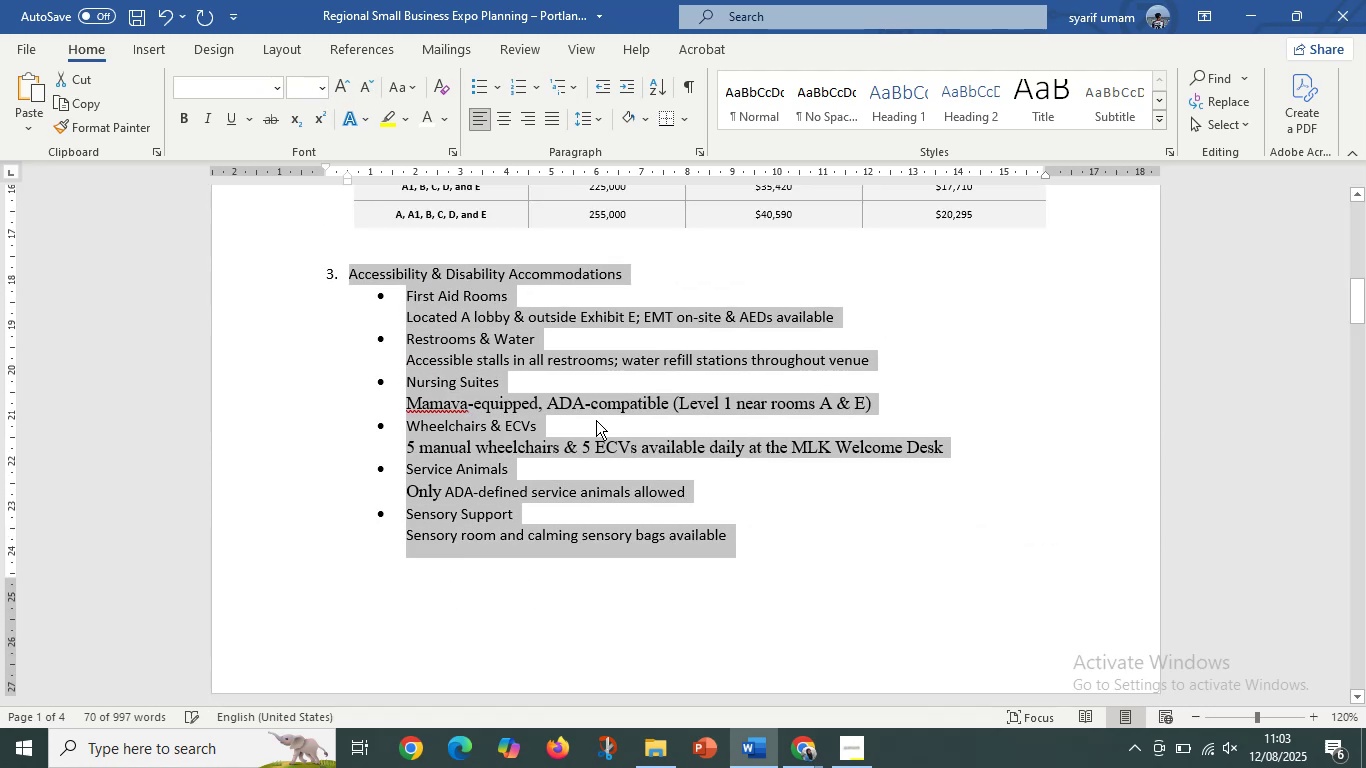 
scroll: coordinate [598, 455], scroll_direction: down, amount: 5.0
 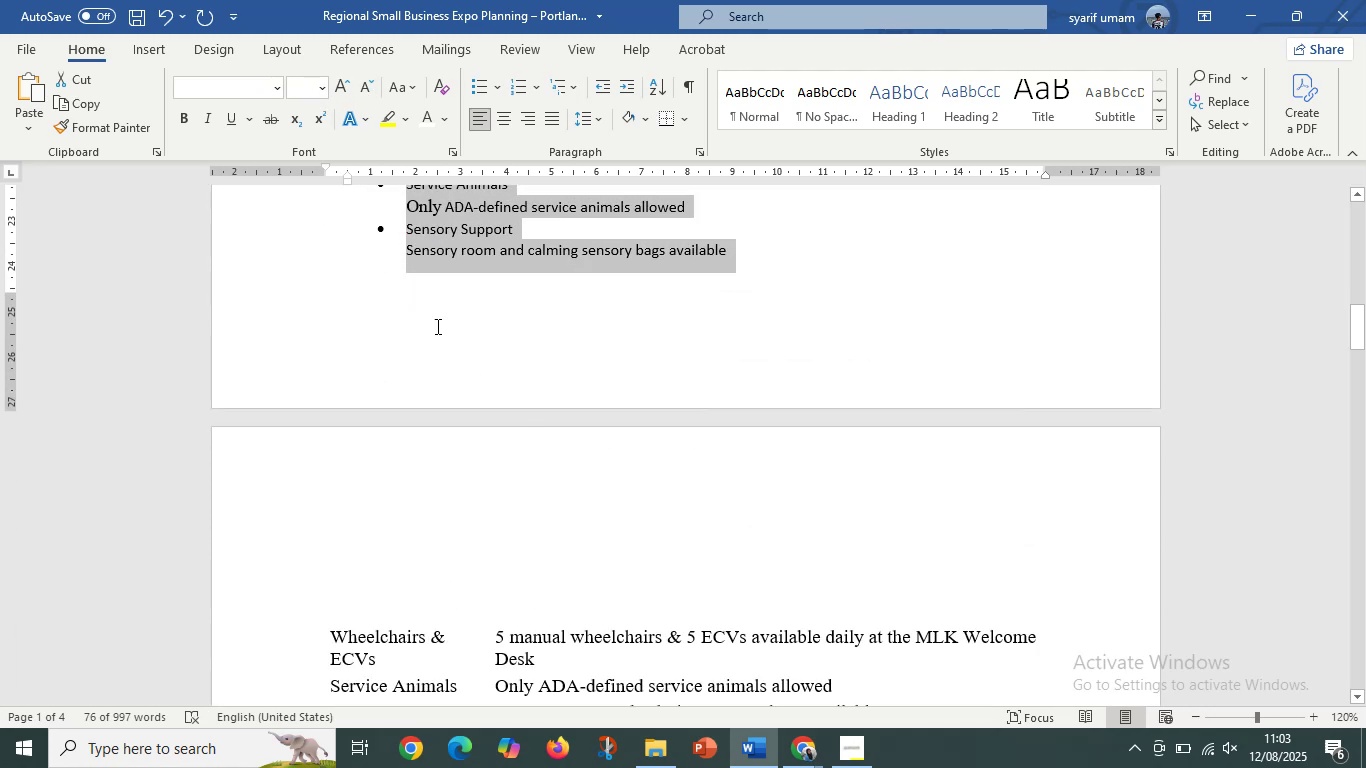 
left_click([433, 307])
 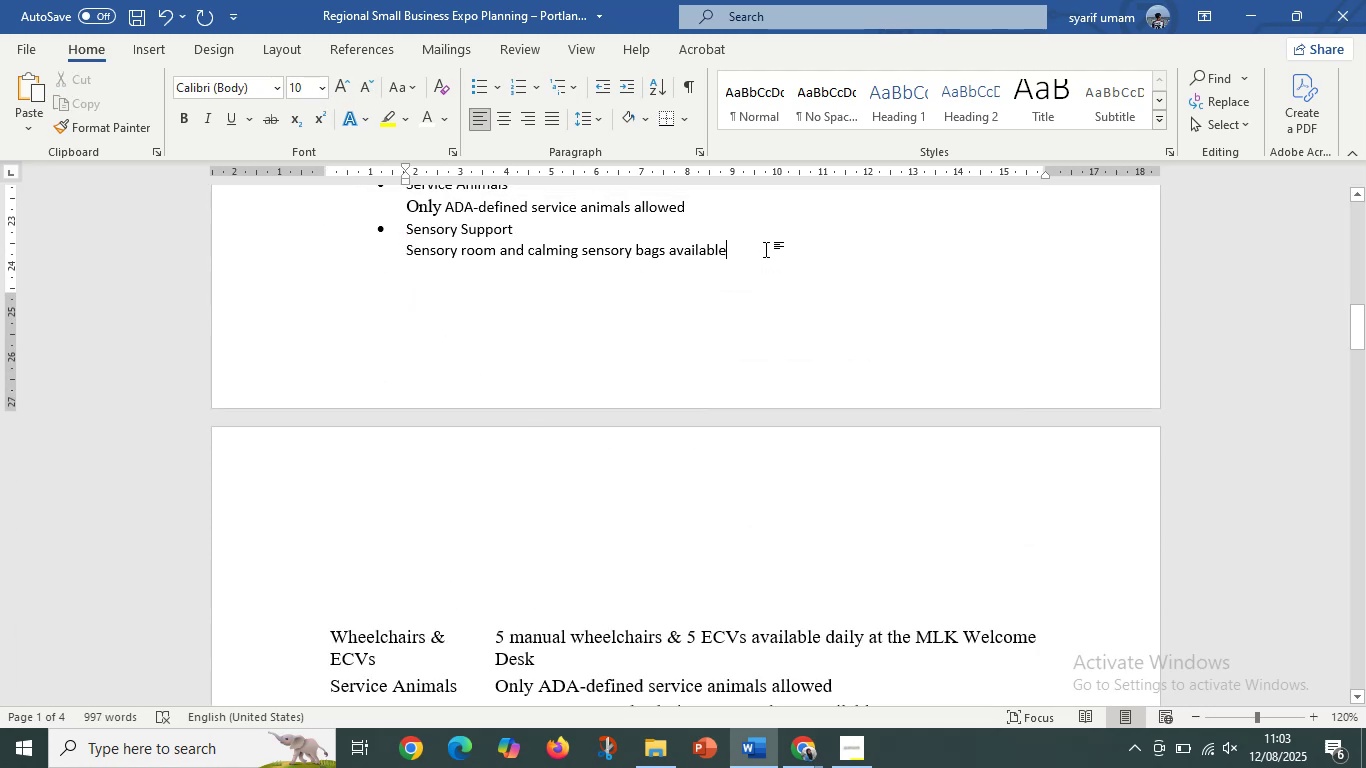 
key(Delete)
 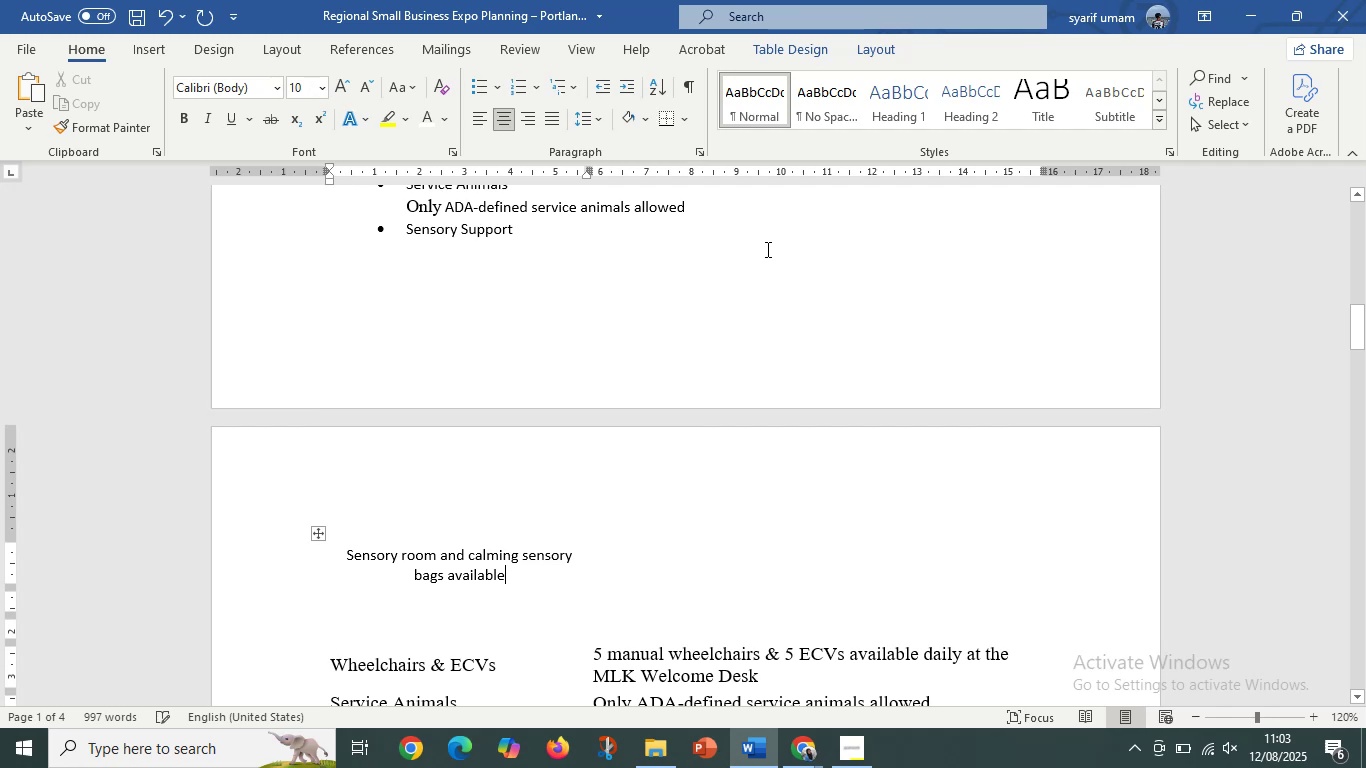 
key(Delete)
 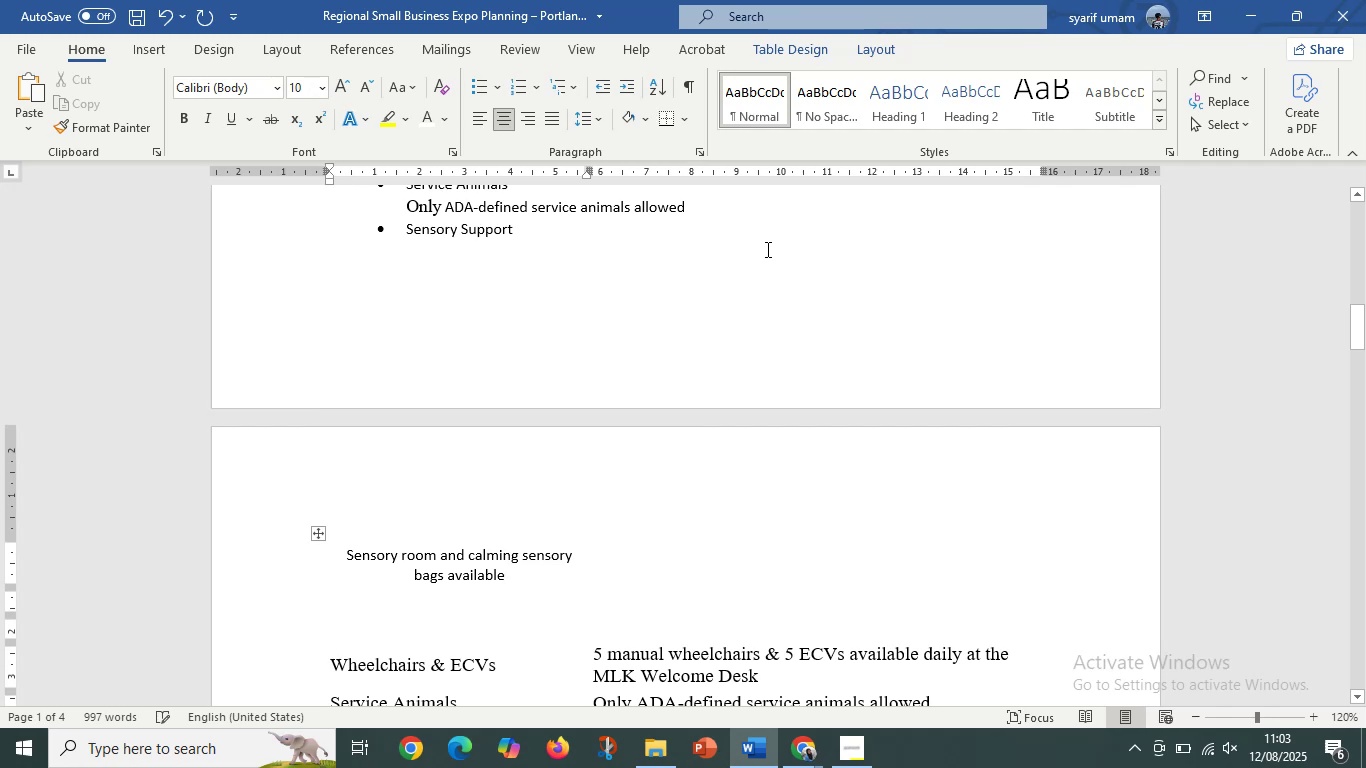 
hold_key(key=Delete, duration=0.43)
 